 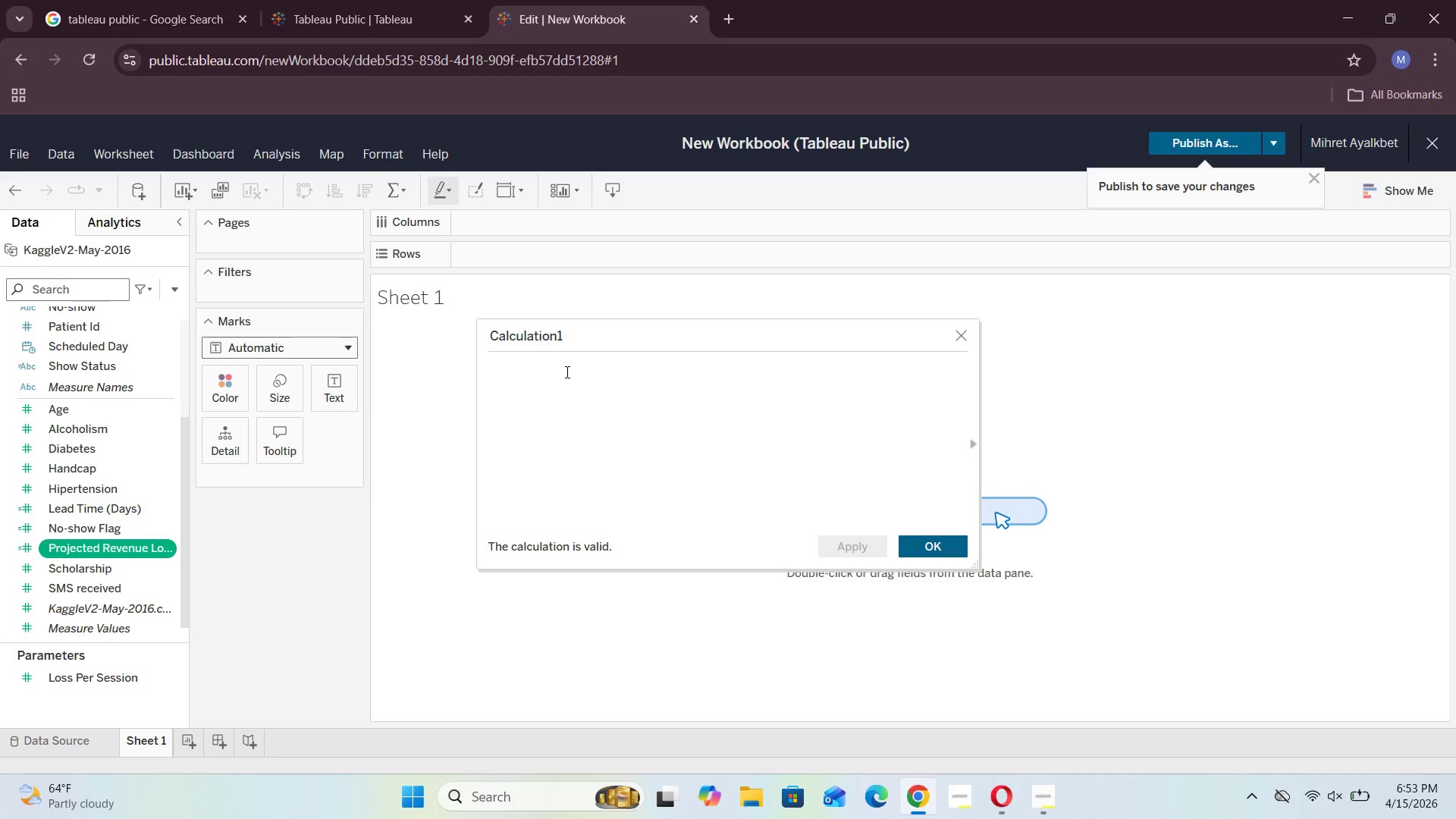 
double_click([574, 346])
 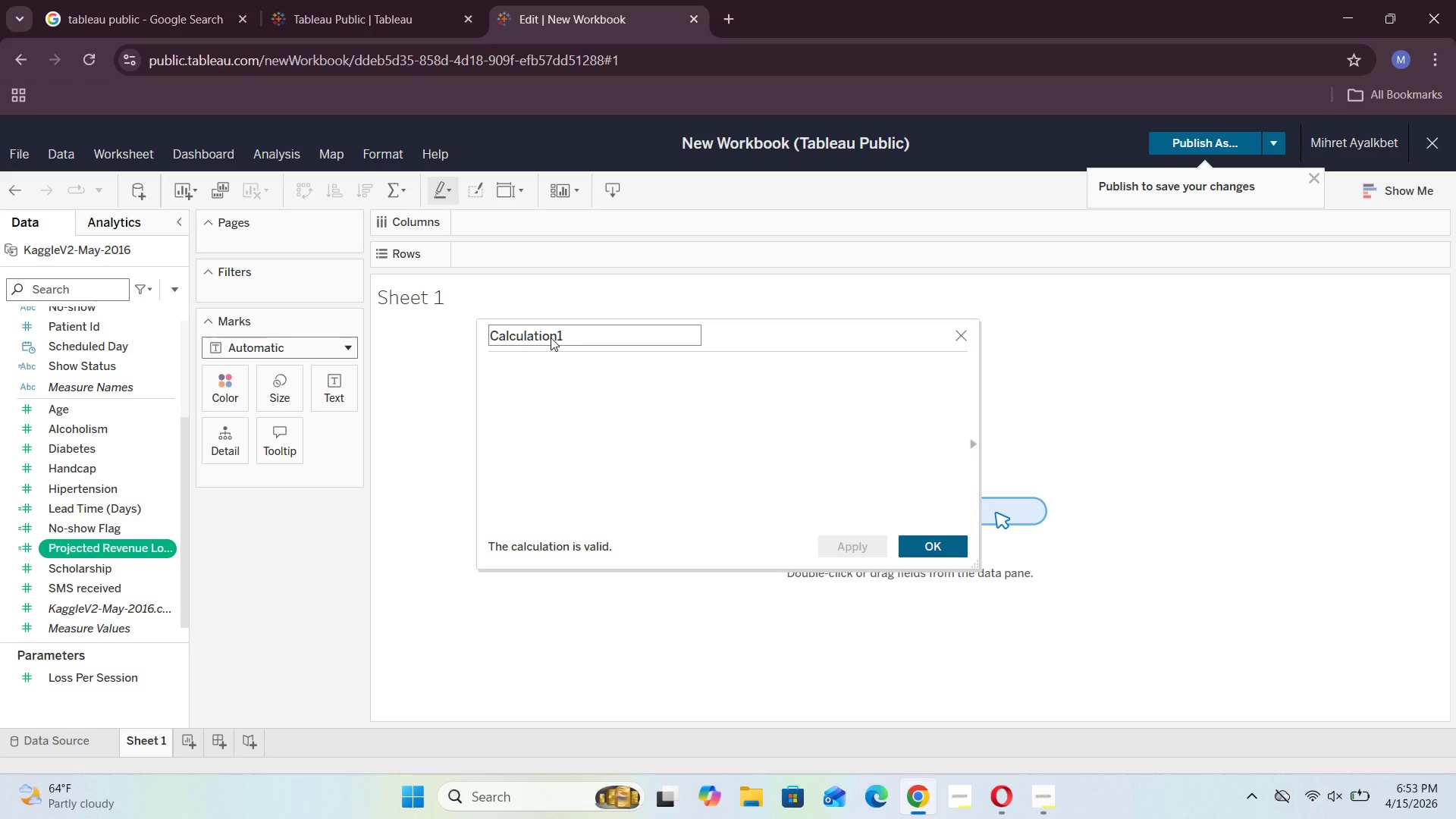 
double_click([551, 337])
 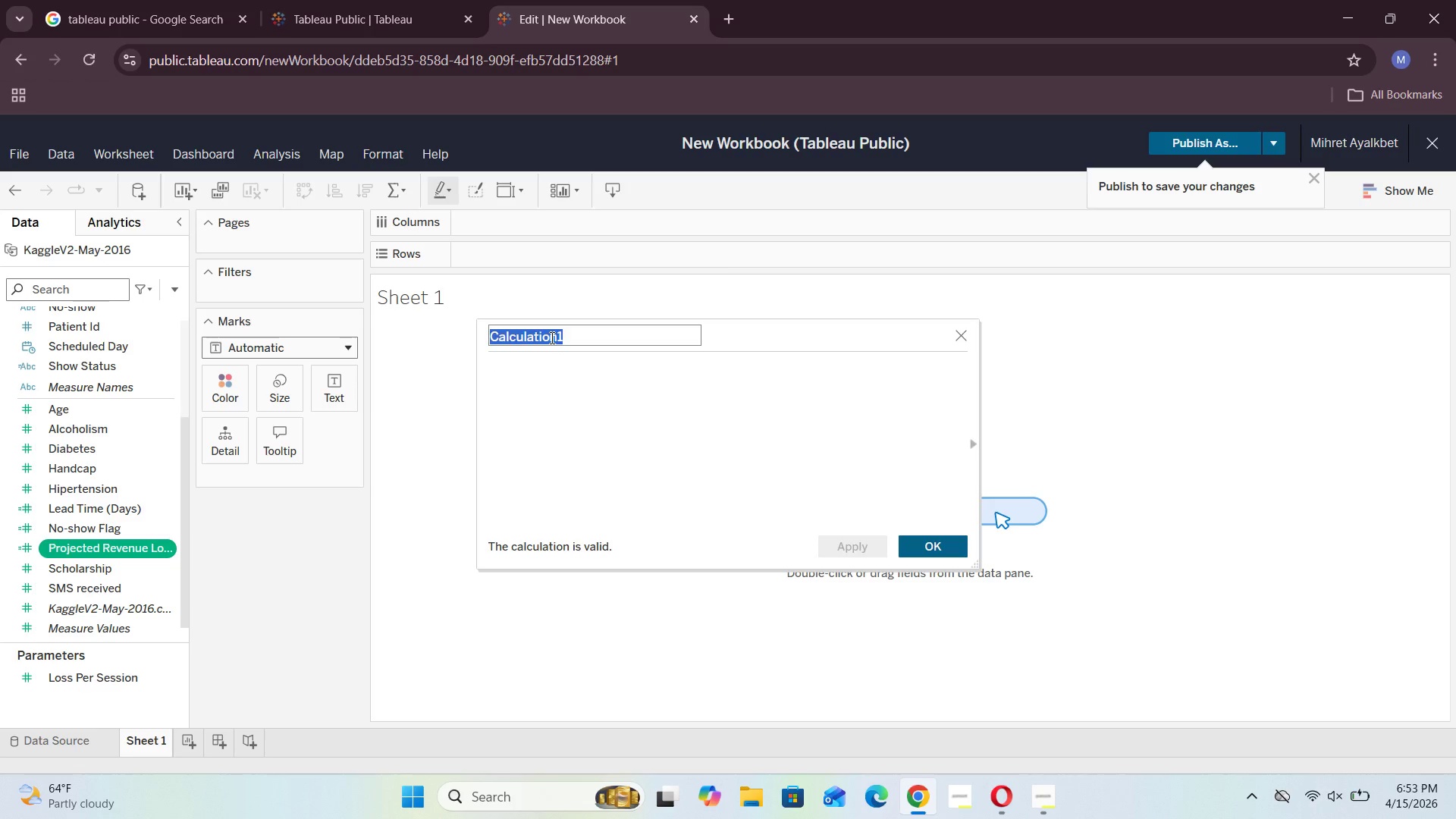 
key(Backspace)
type(No show )
key(Backspace)
key(Backspace)
key(Backspace)
key(Backspace)
key(Backspace)
type(-show Rate)
 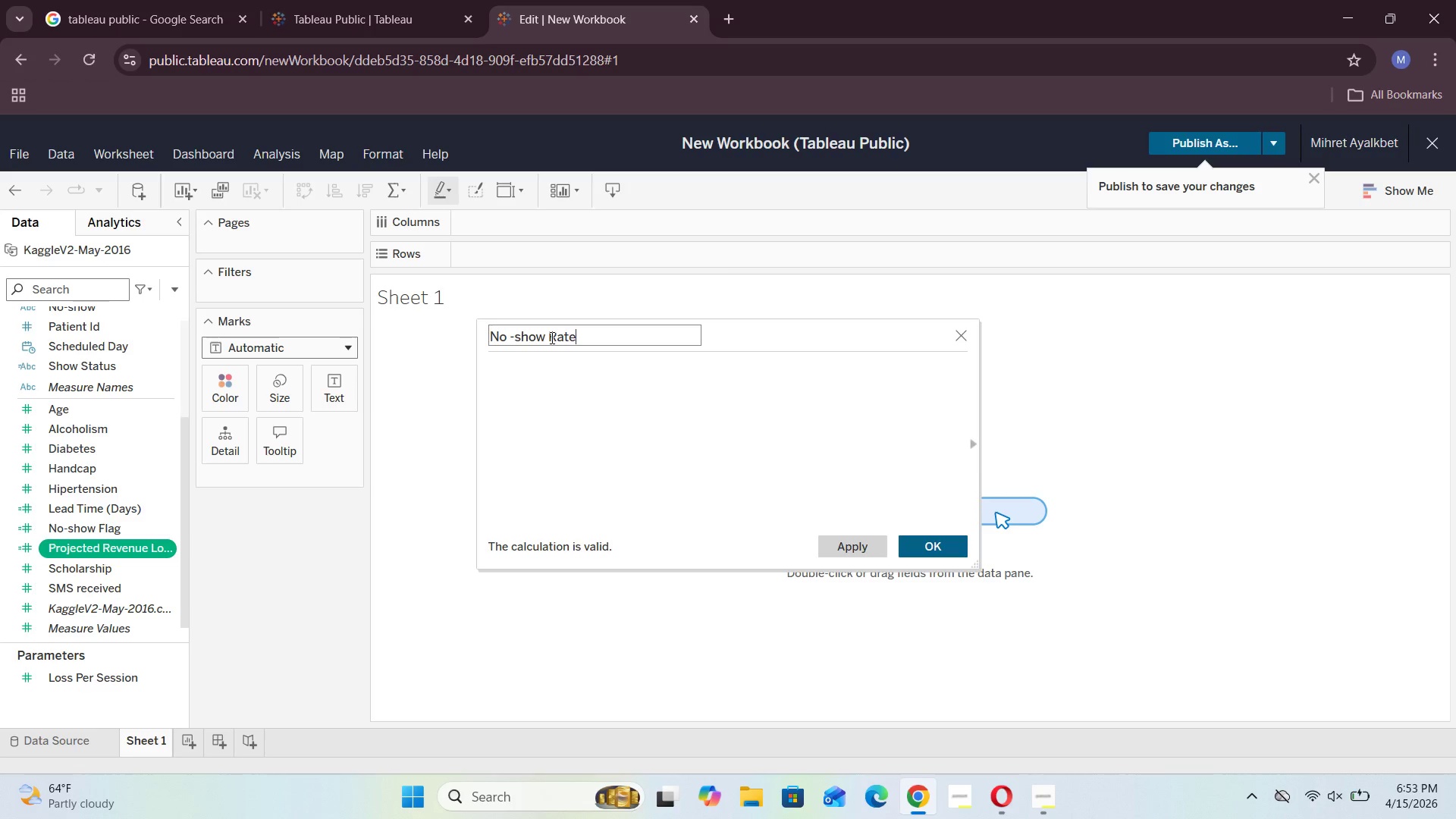 
left_click([525, 369])
 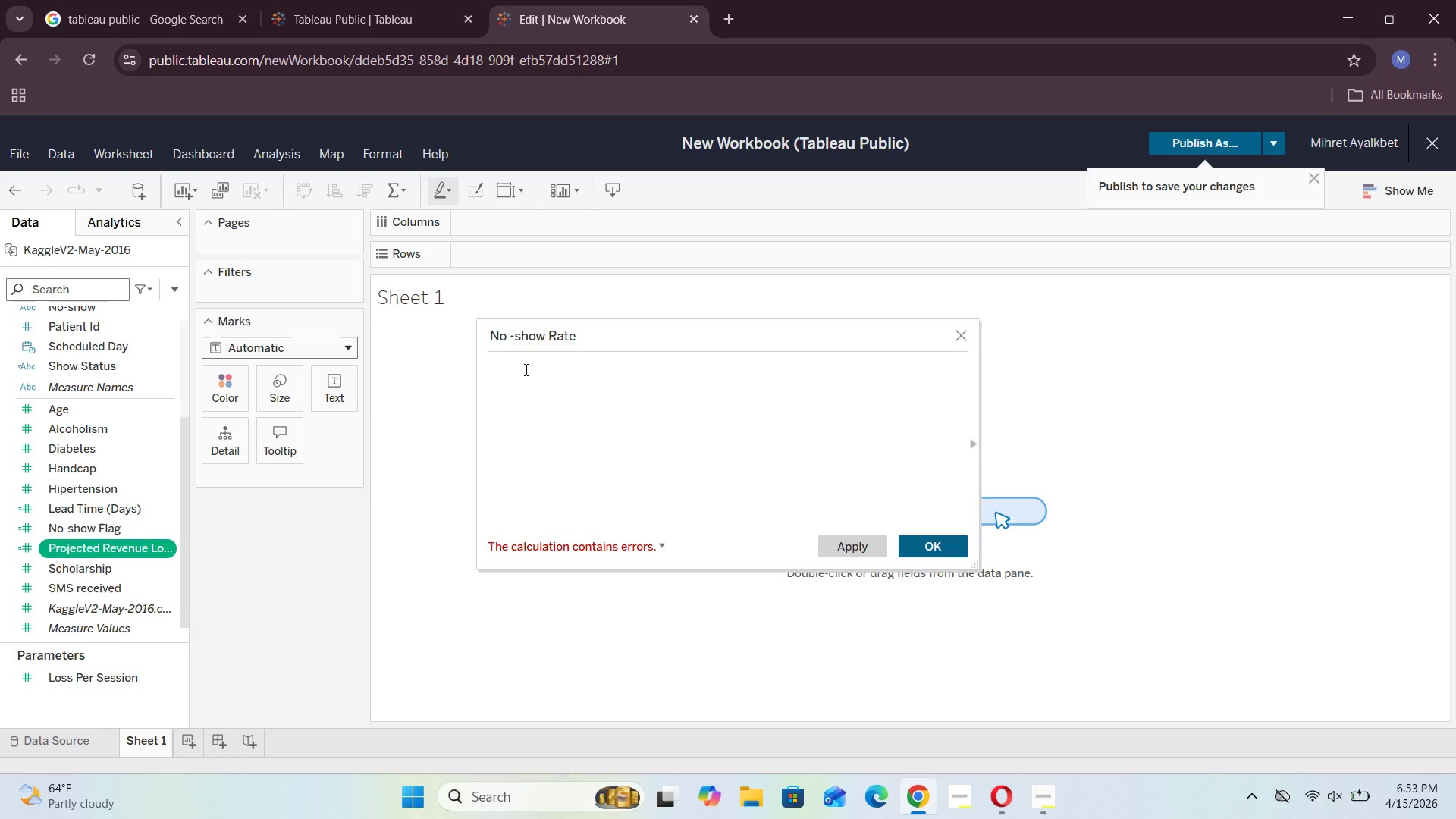 
type(AVG())
 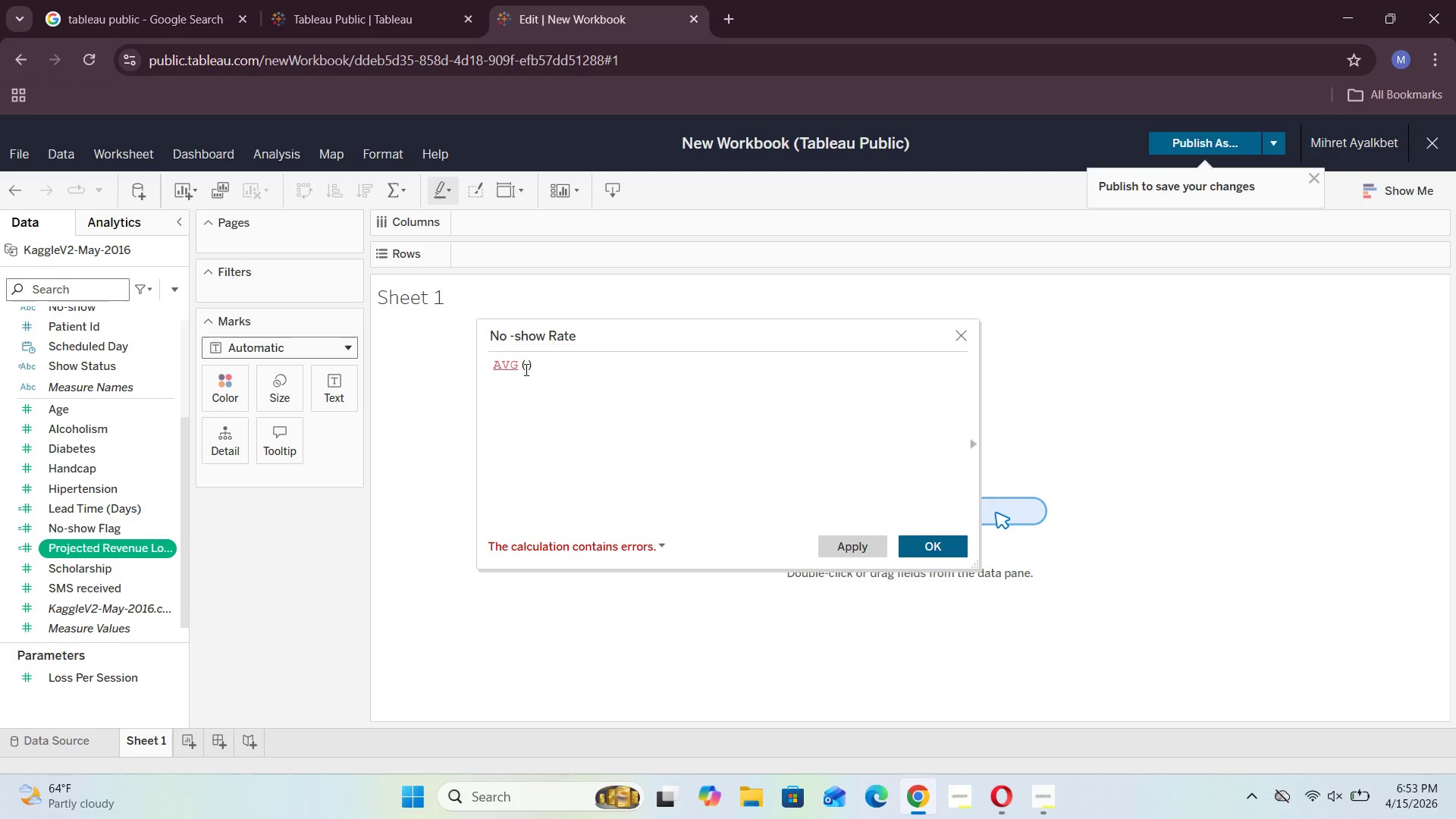 
key(ArrowLeft)
 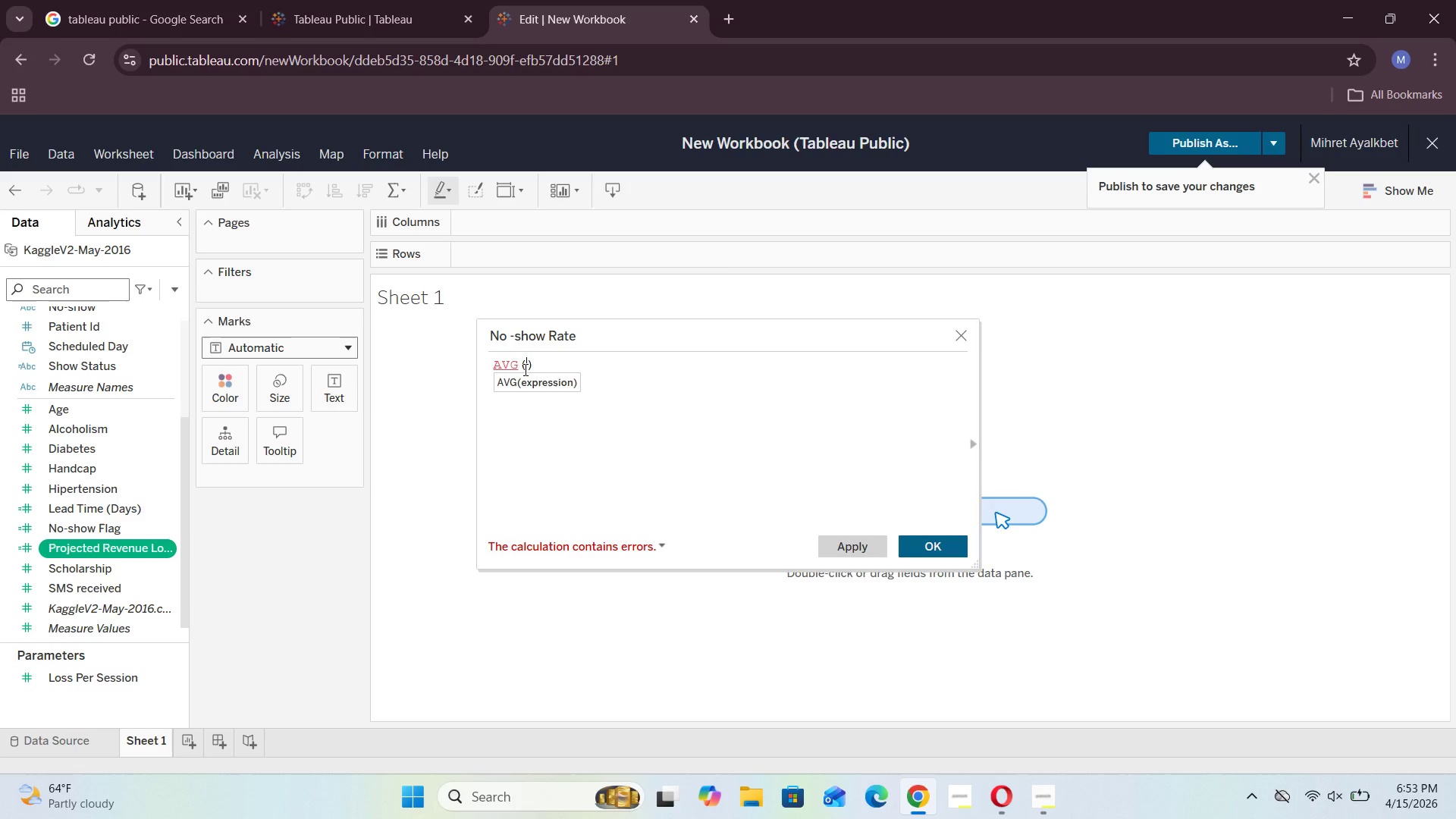 
key(BracketLeft)
 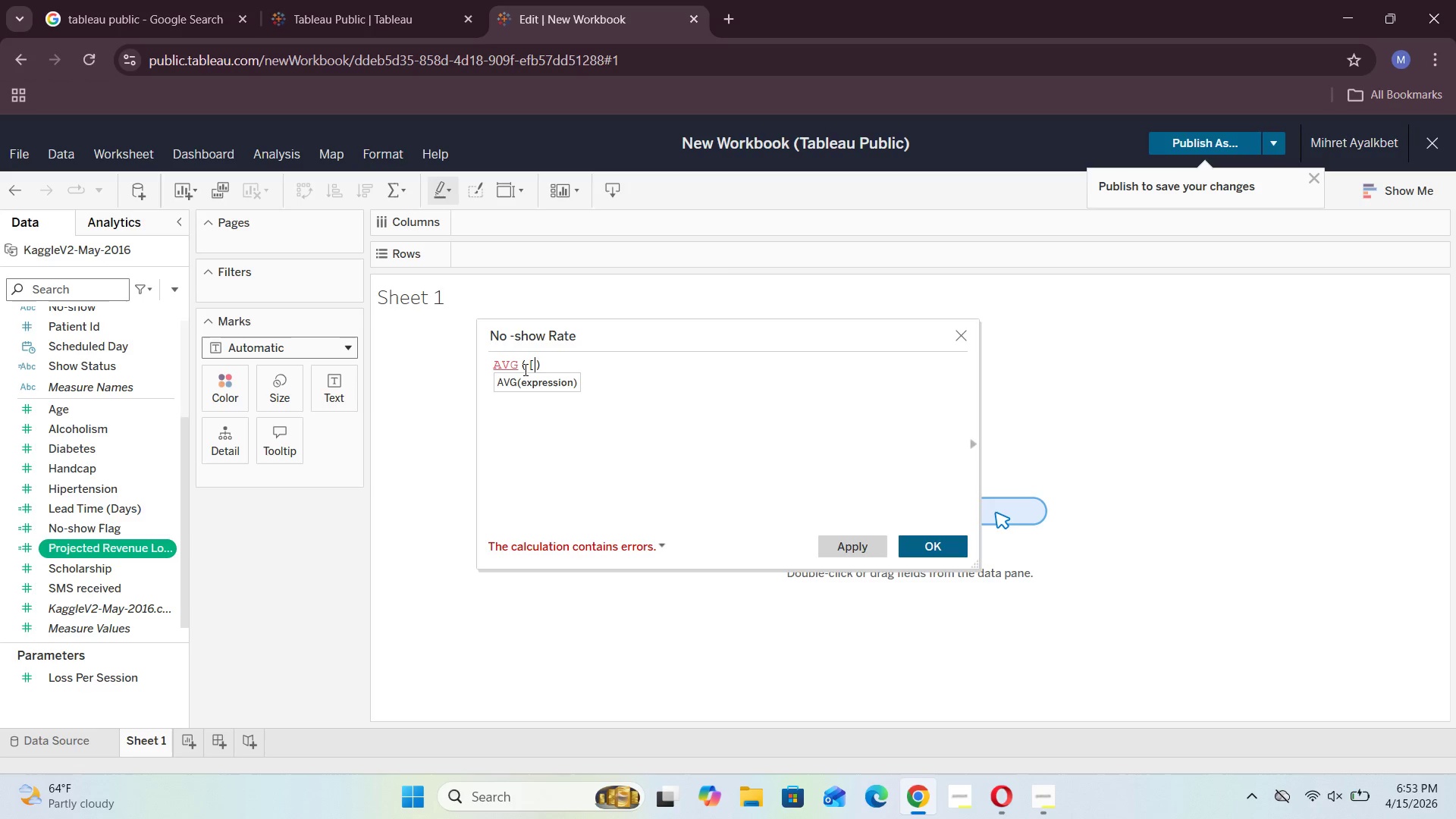 
key(BracketRight)
 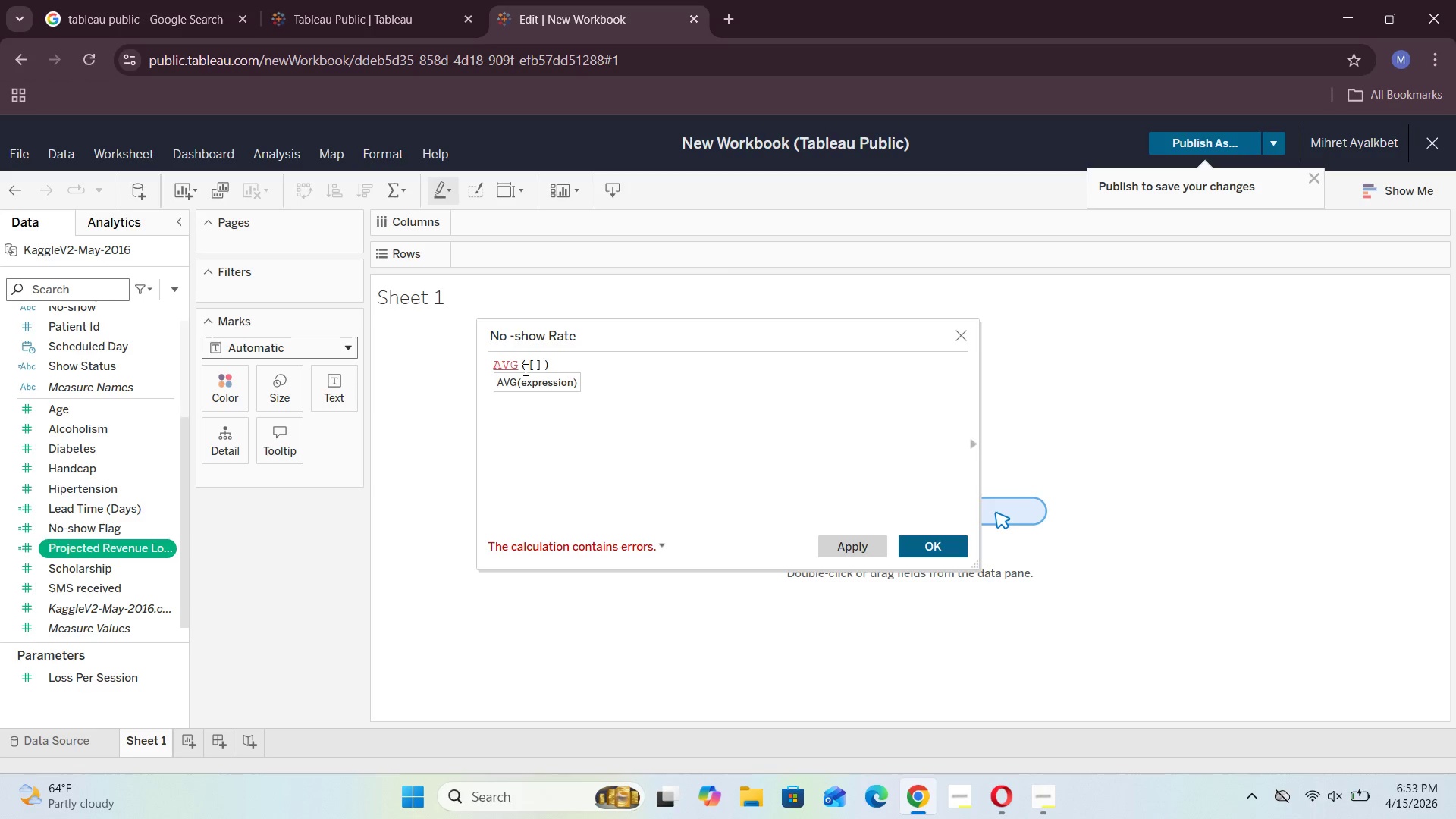 
key(ArrowLeft)
 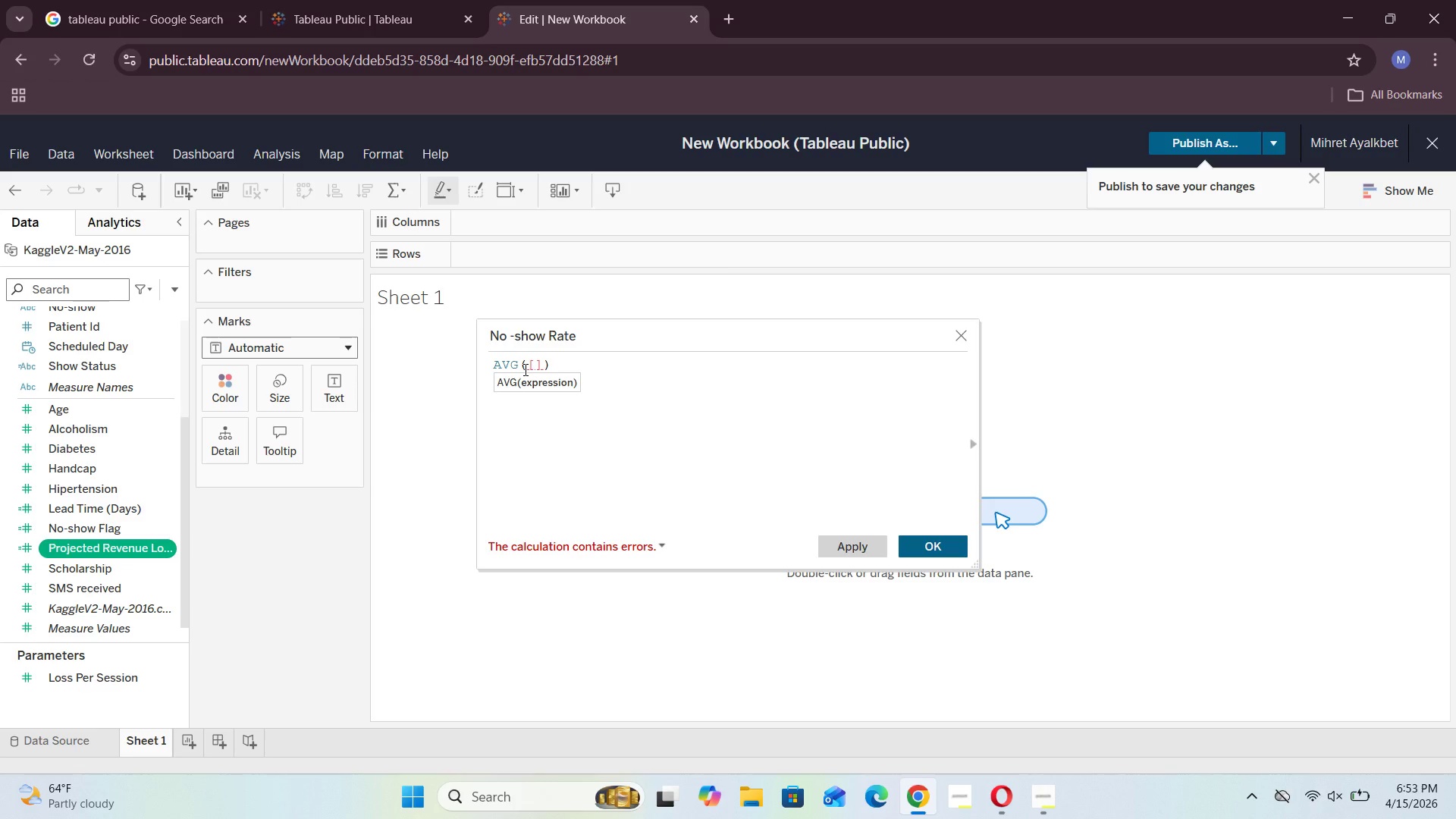 
key(N)
 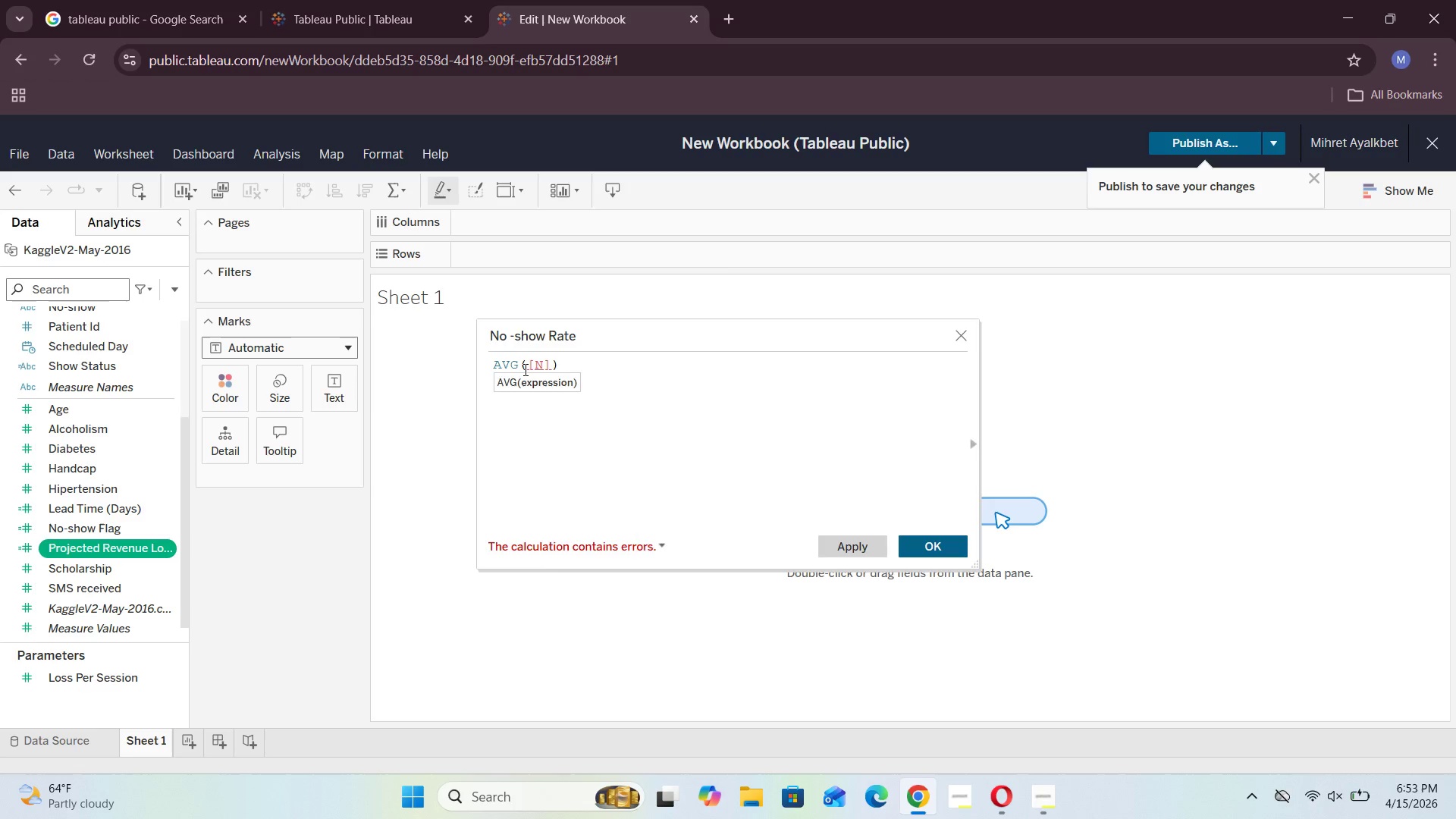 
key(CapsLock)
 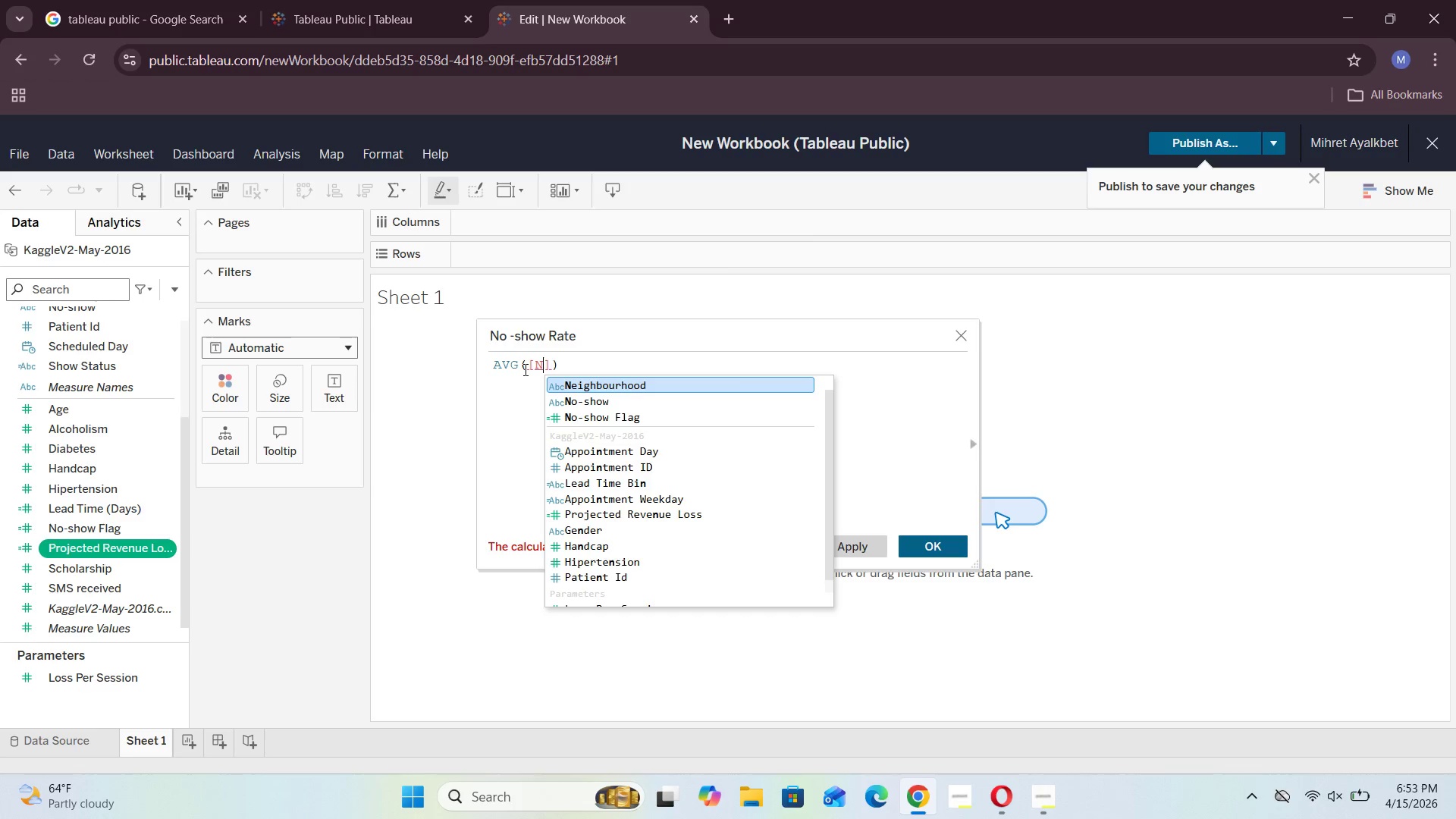 
key(O)
 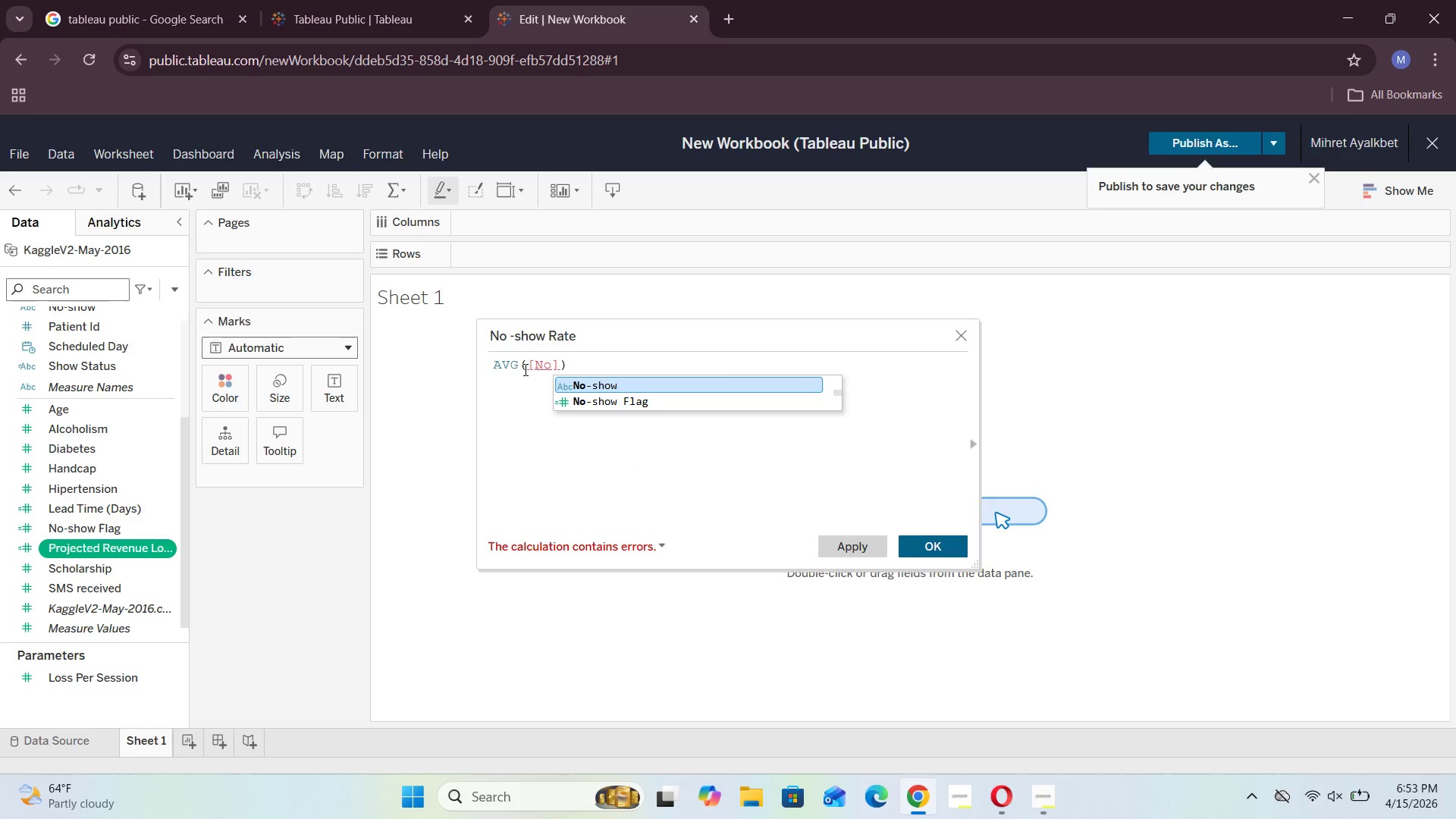 
key(Minus)
 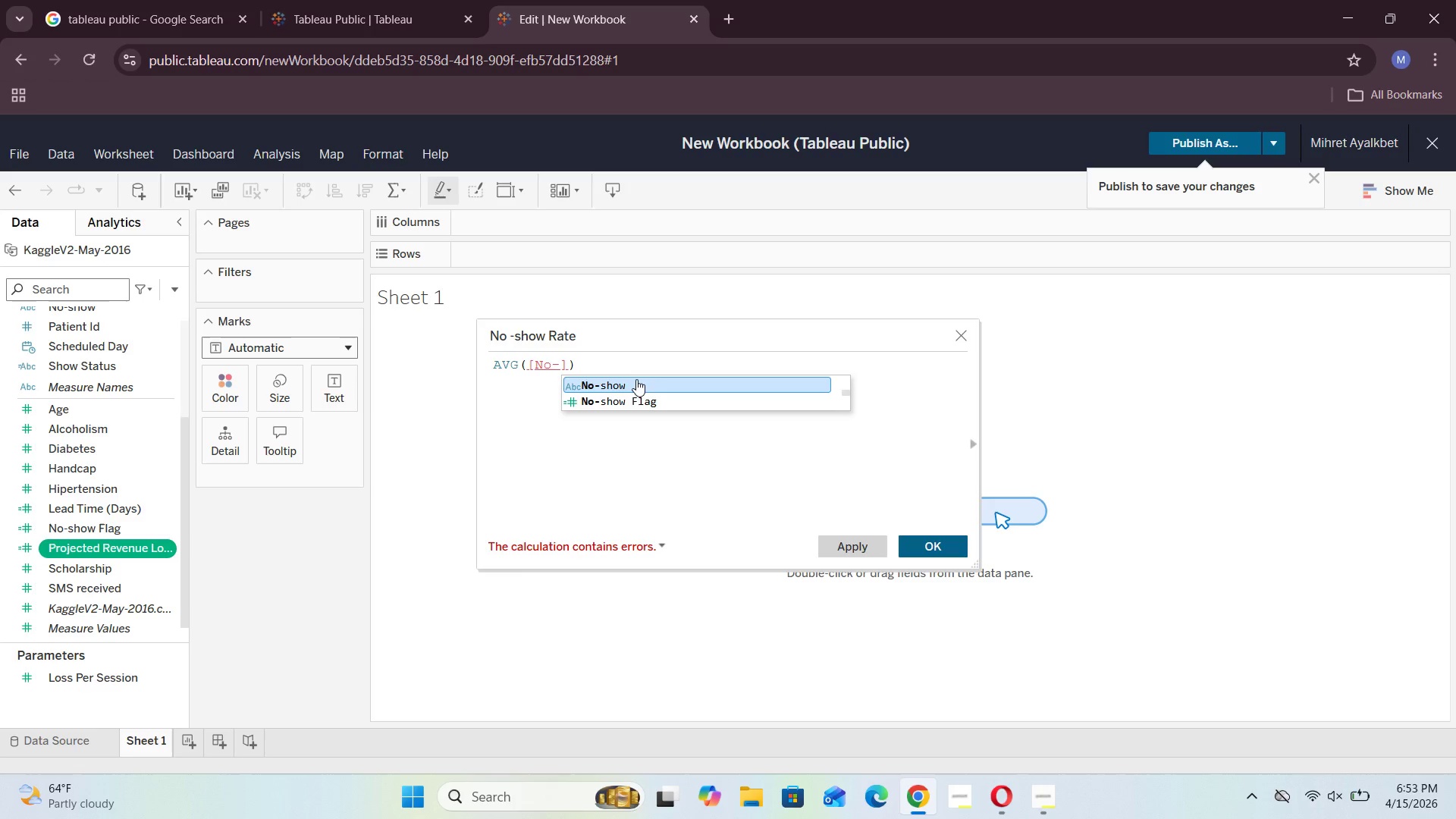 
left_click([632, 397])
 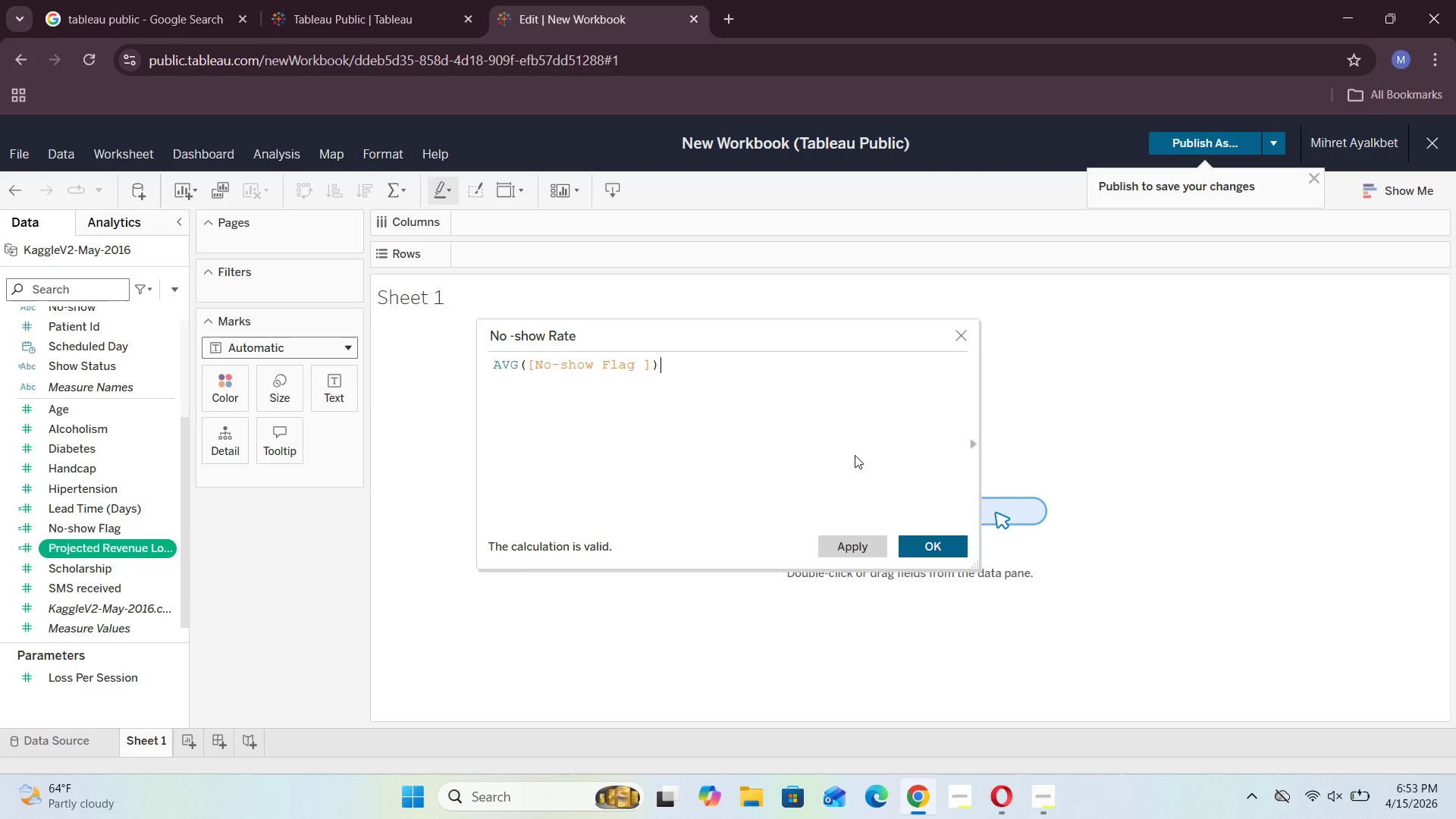 
left_click([927, 545])
 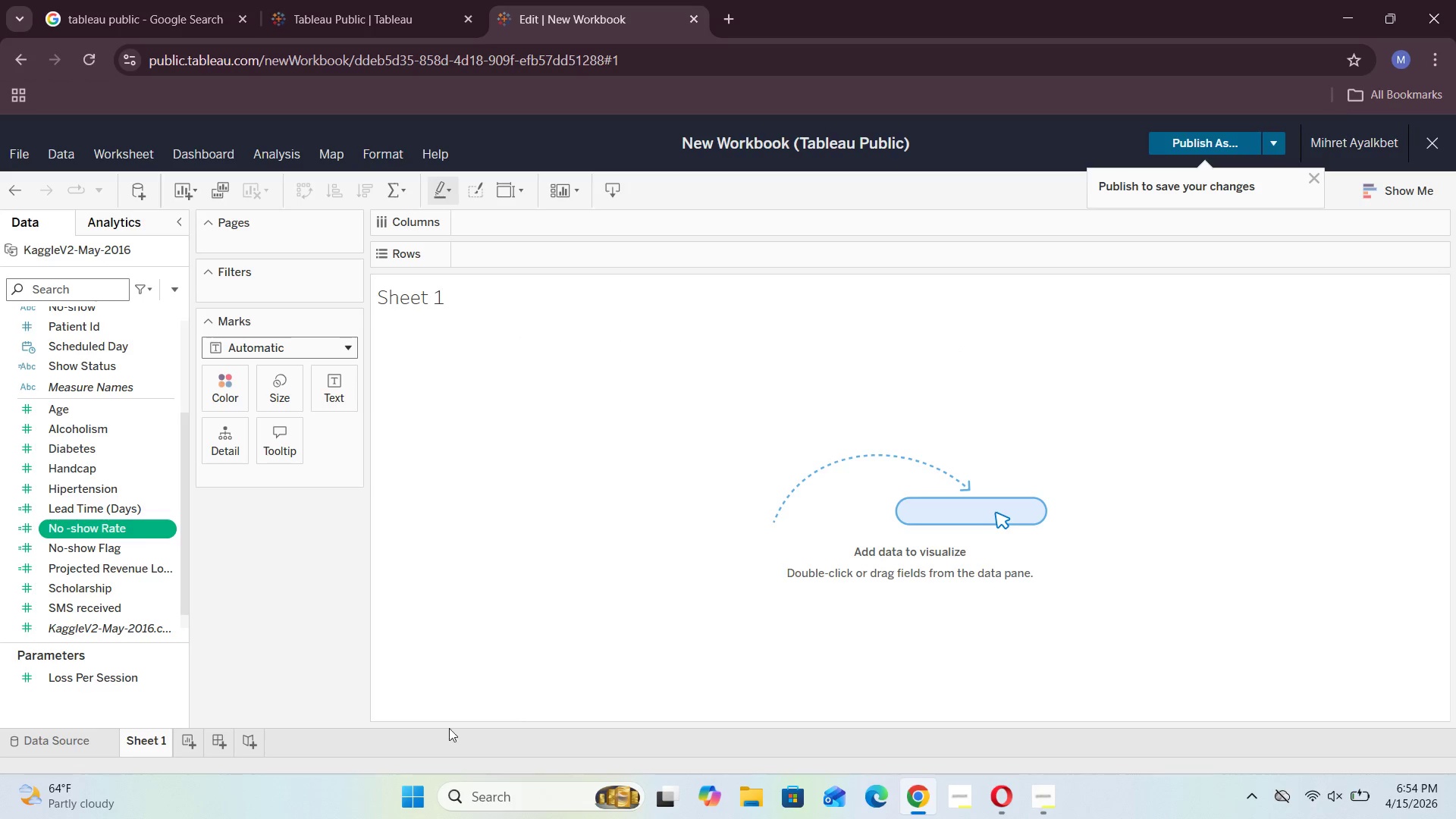 
left_click([77, 744])
 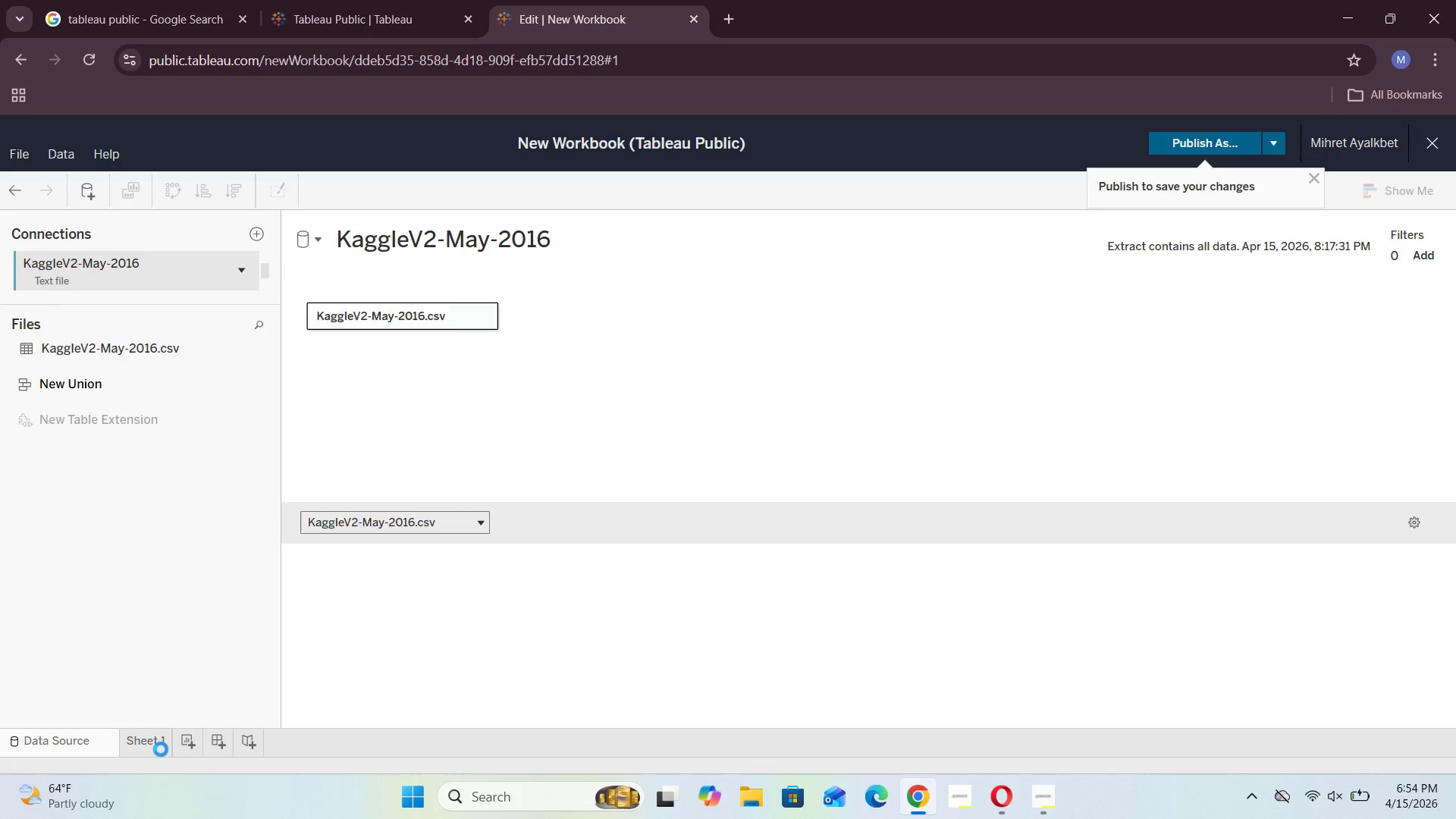 
wait(5.5)
 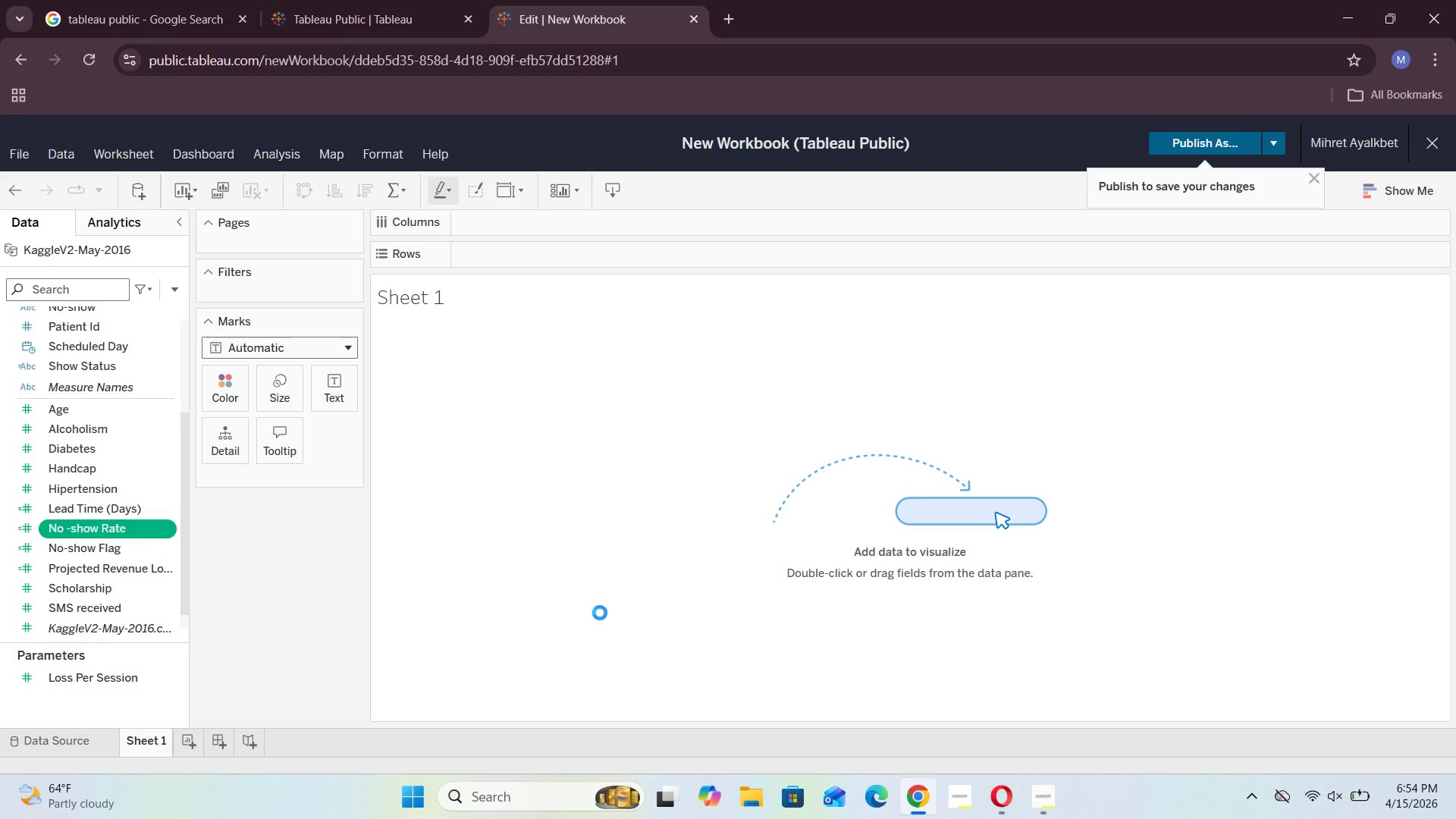 
left_click([156, 748])
 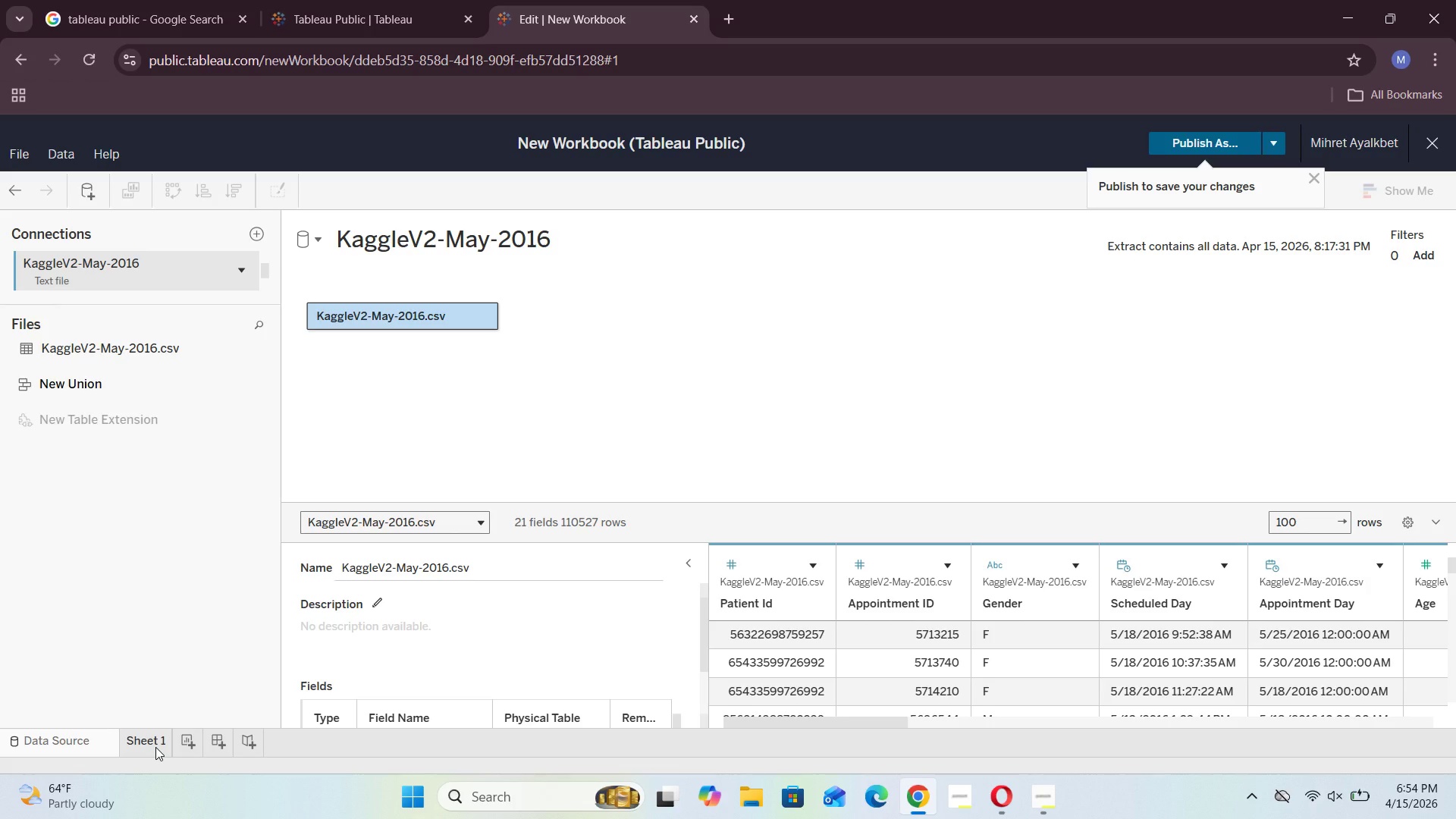 
wait(8.66)
 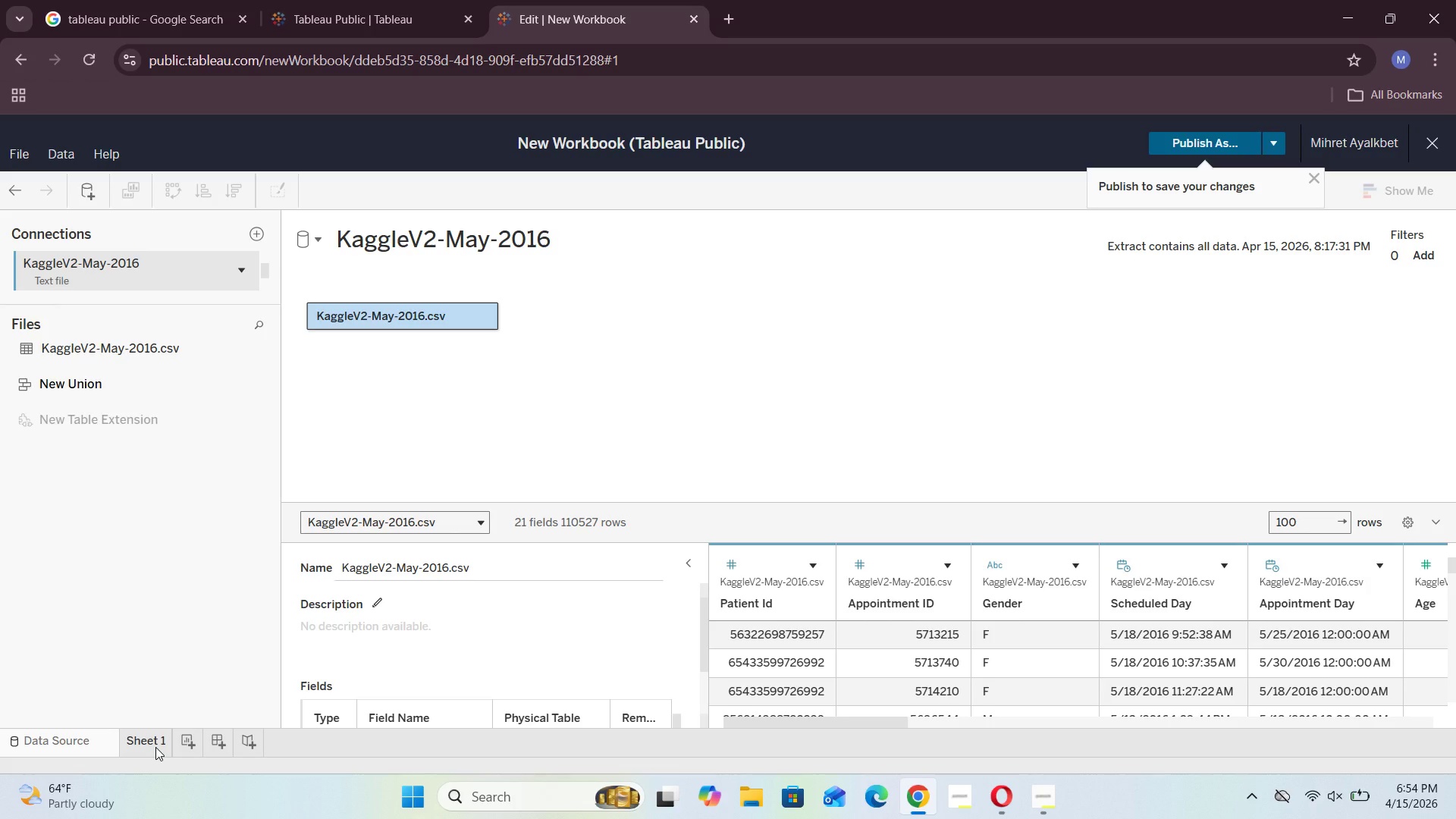 
left_click_drag(start_coordinate=[280, 485], to_coordinate=[219, 505])
 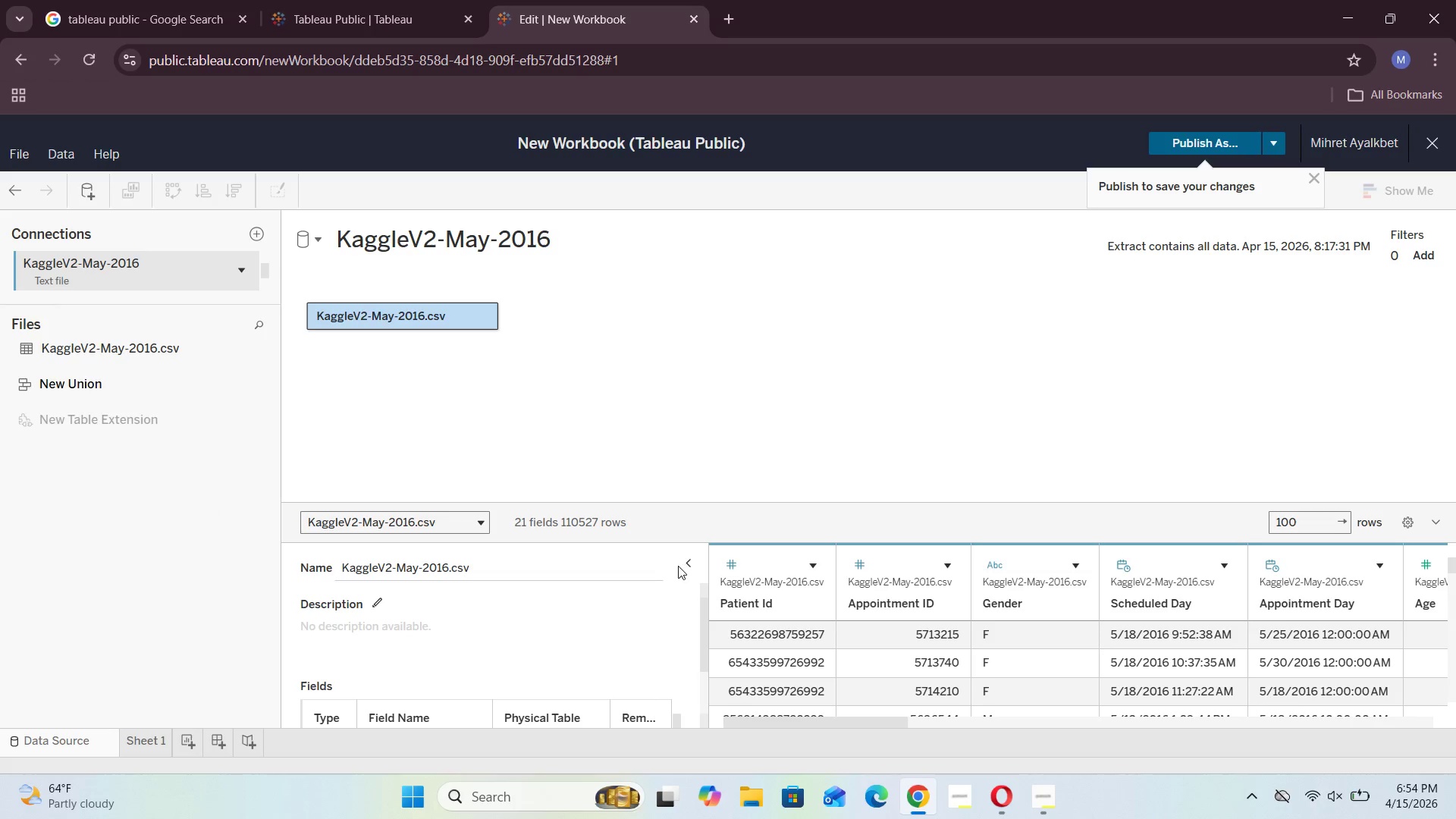 
left_click([686, 563])
 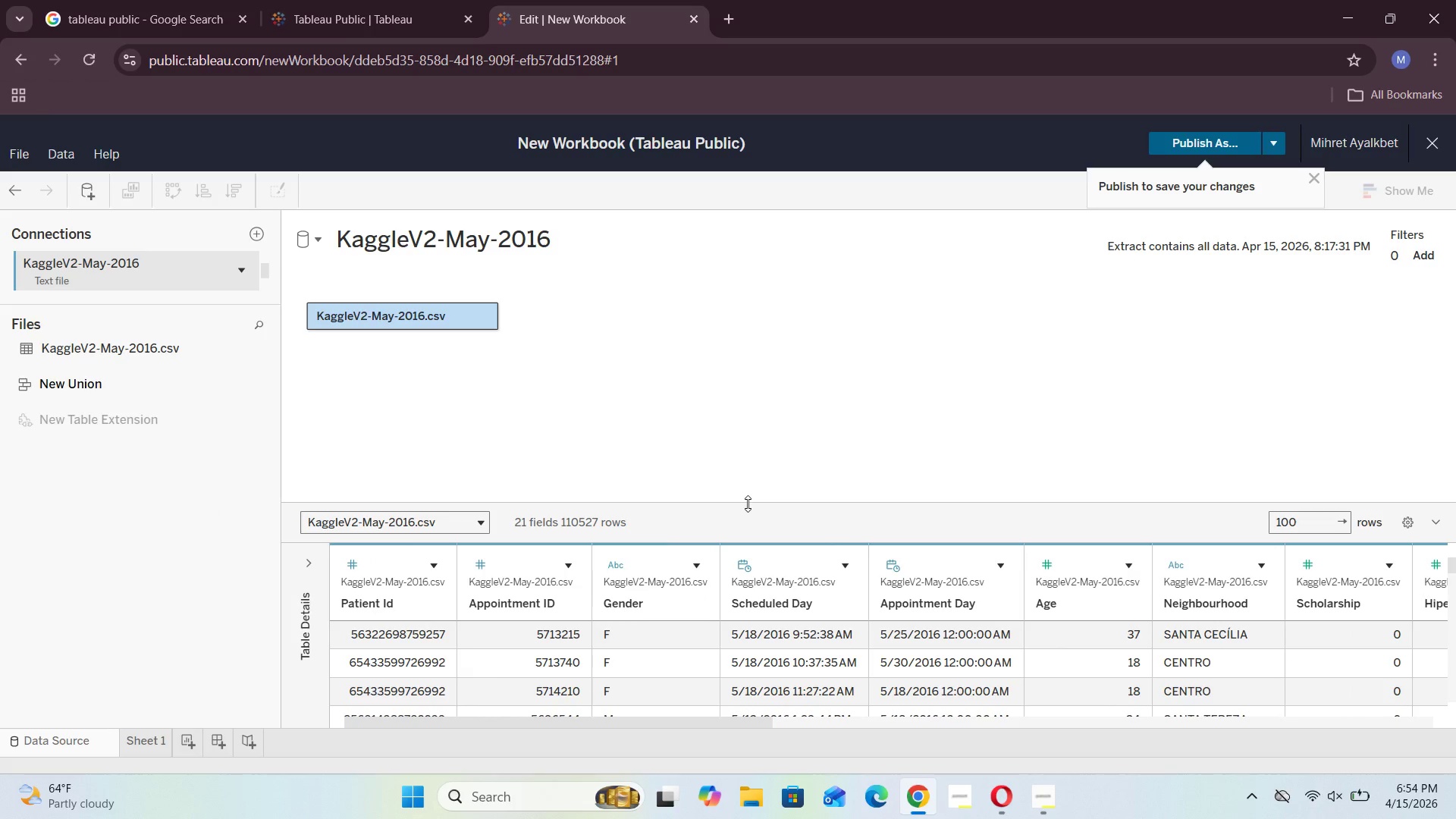 
left_click_drag(start_coordinate=[748, 504], to_coordinate=[751, 338])
 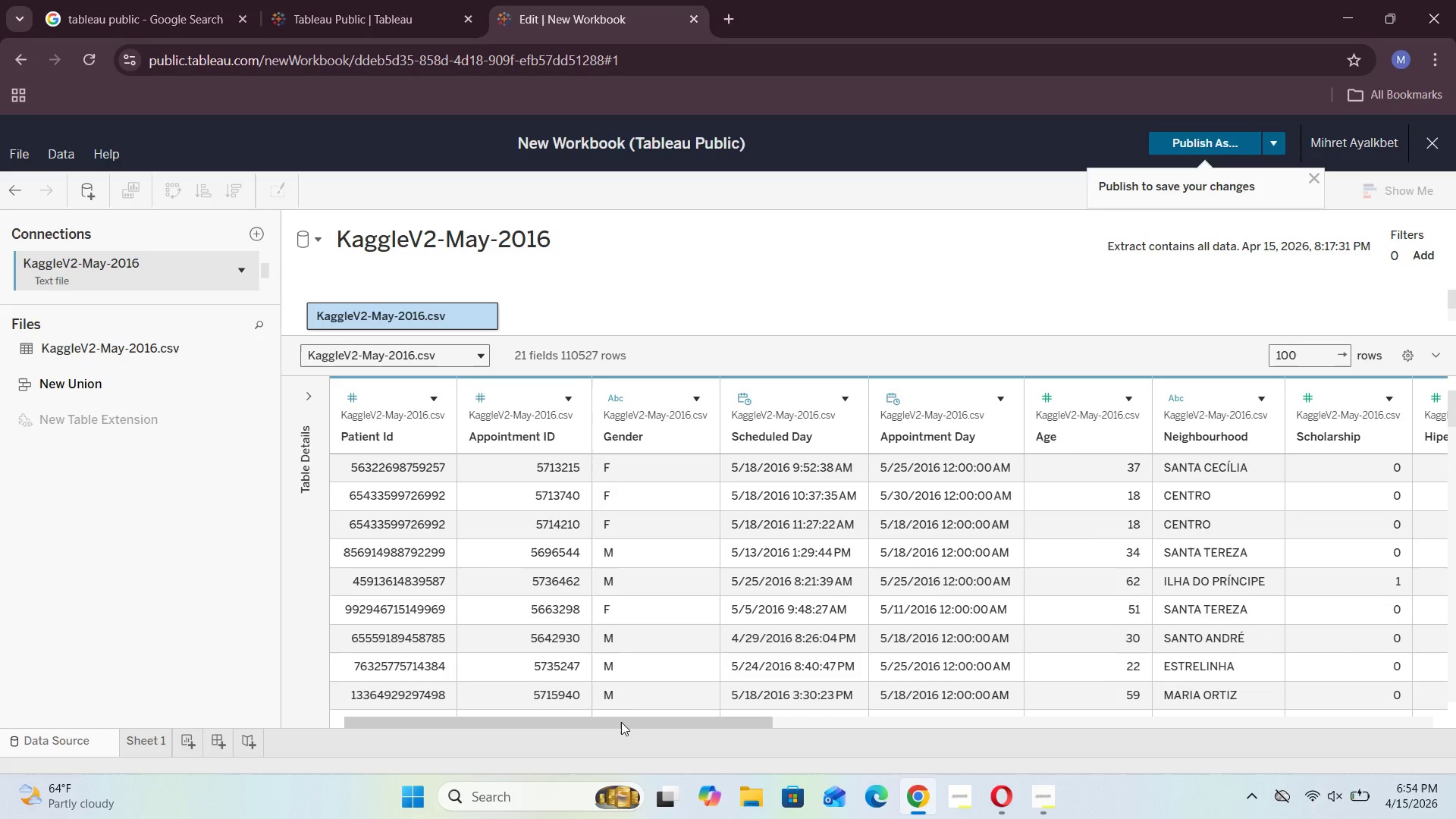 
left_click_drag(start_coordinate=[621, 722], to_coordinate=[1345, 736])
 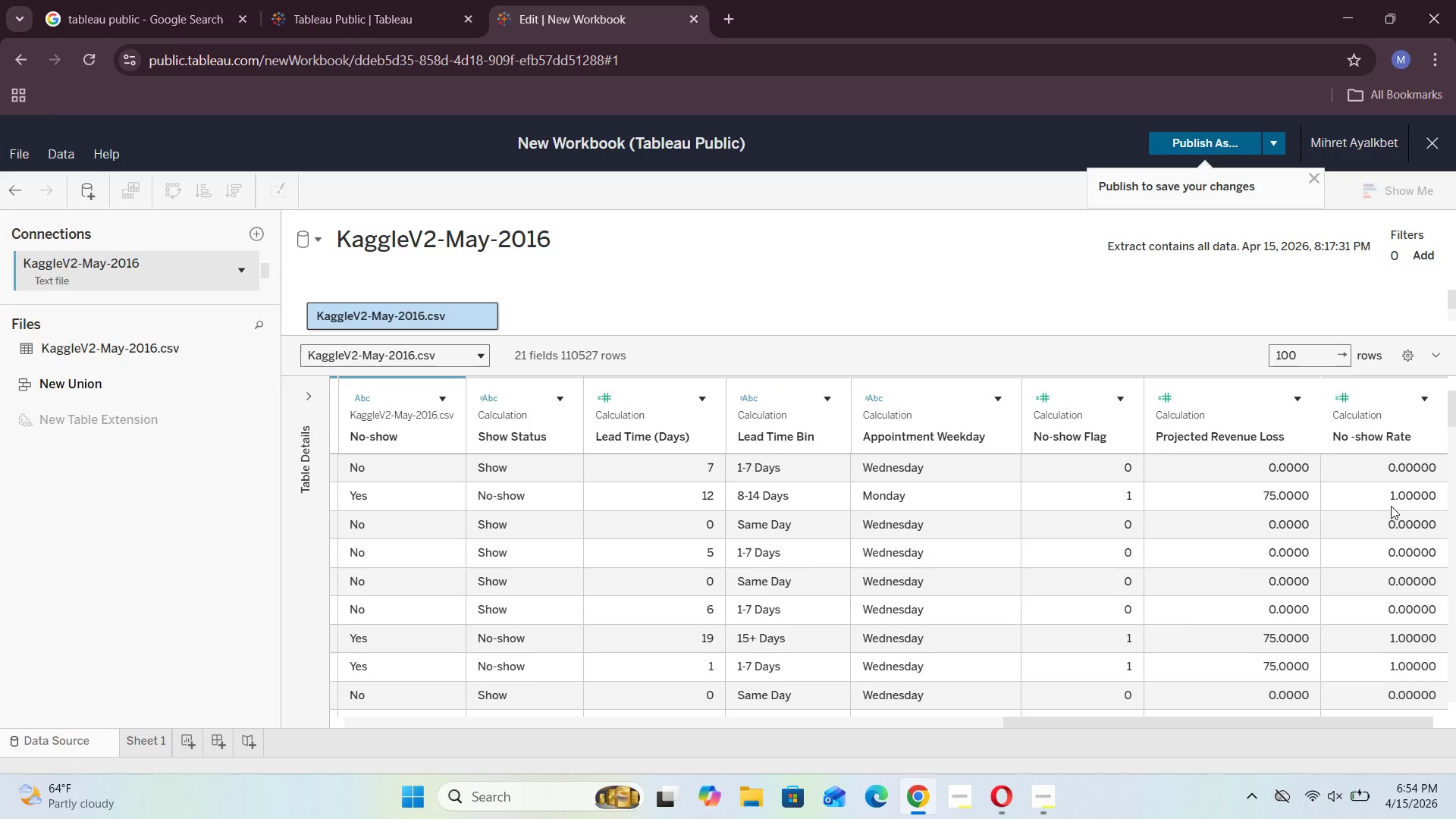 
scroll: coordinate [1394, 505], scroll_direction: down, amount: 10.0
 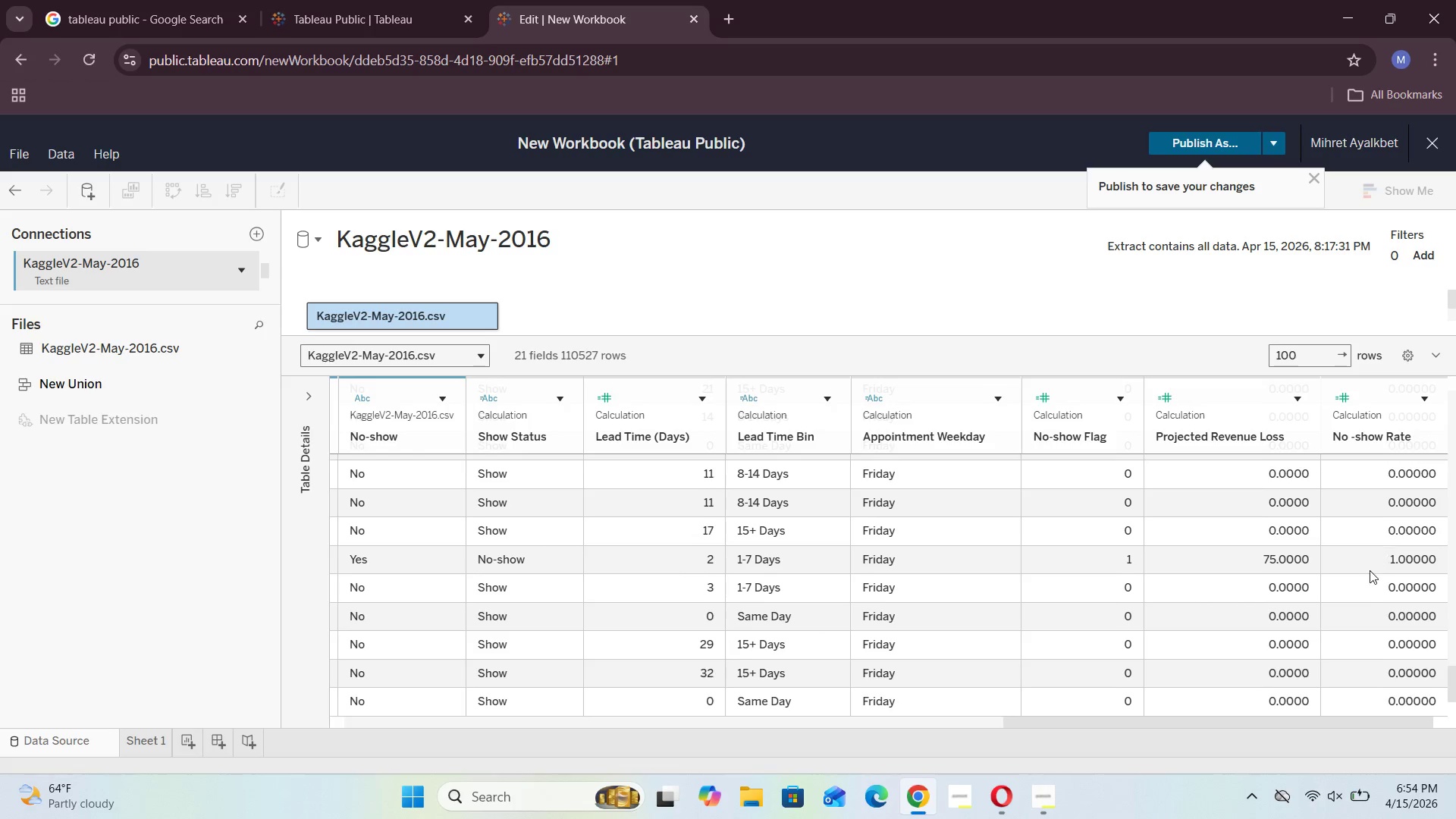 
scroll: coordinate [1370, 570], scroll_direction: up, amount: 20.0
 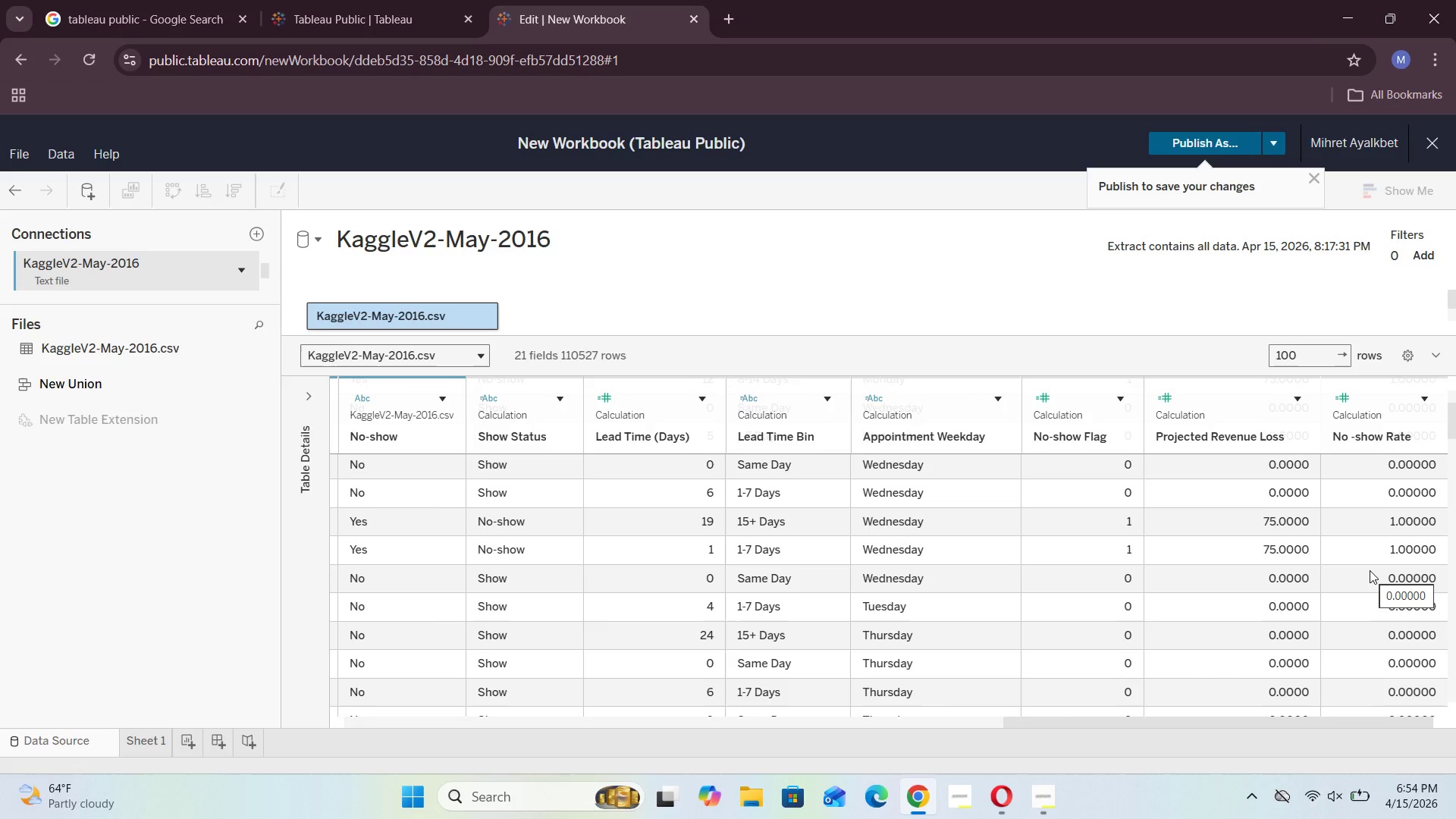 
scroll: coordinate [1370, 570], scroll_direction: down, amount: 1.0
 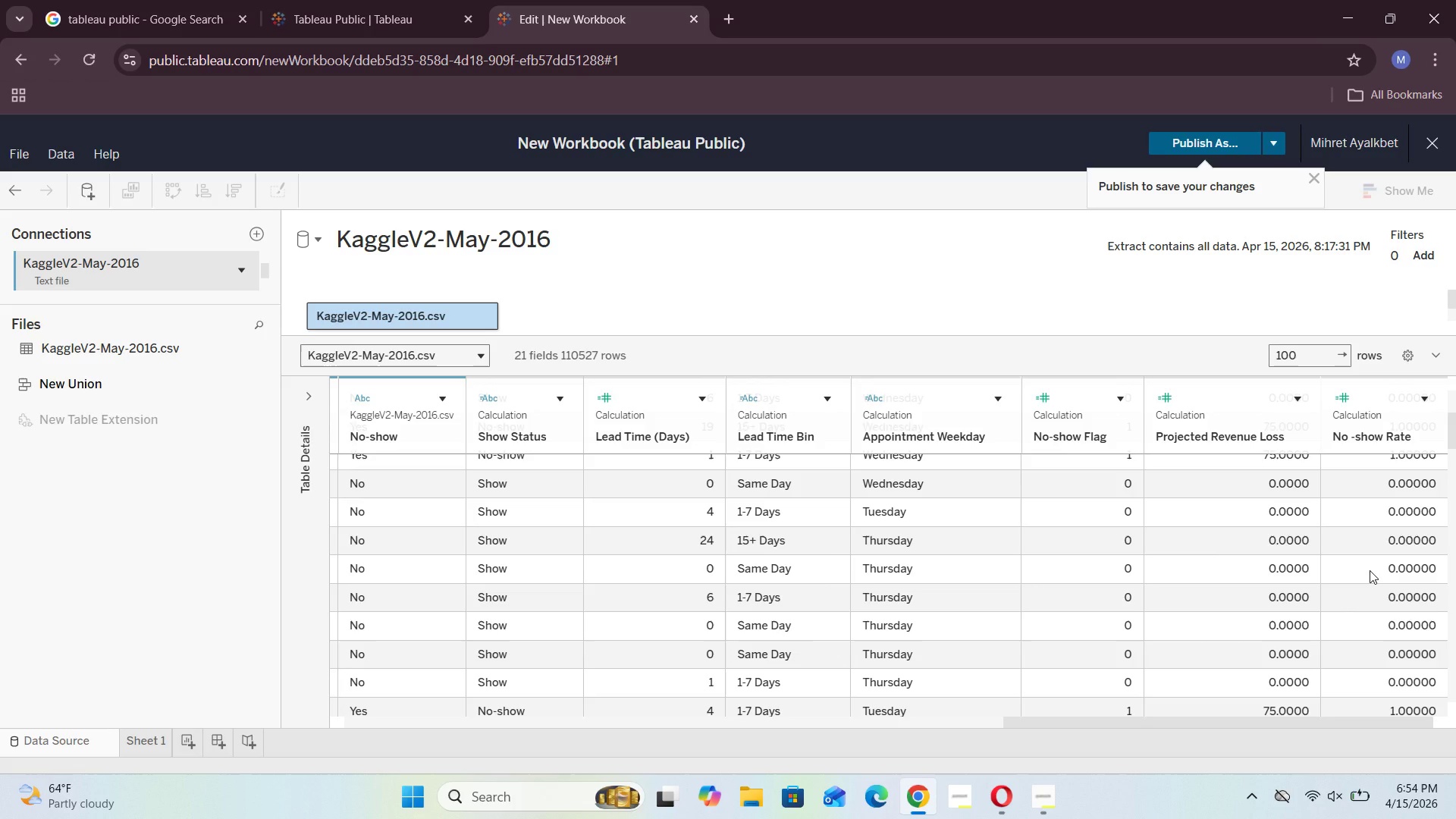 
scroll: coordinate [1370, 570], scroll_direction: up, amount: 8.0
 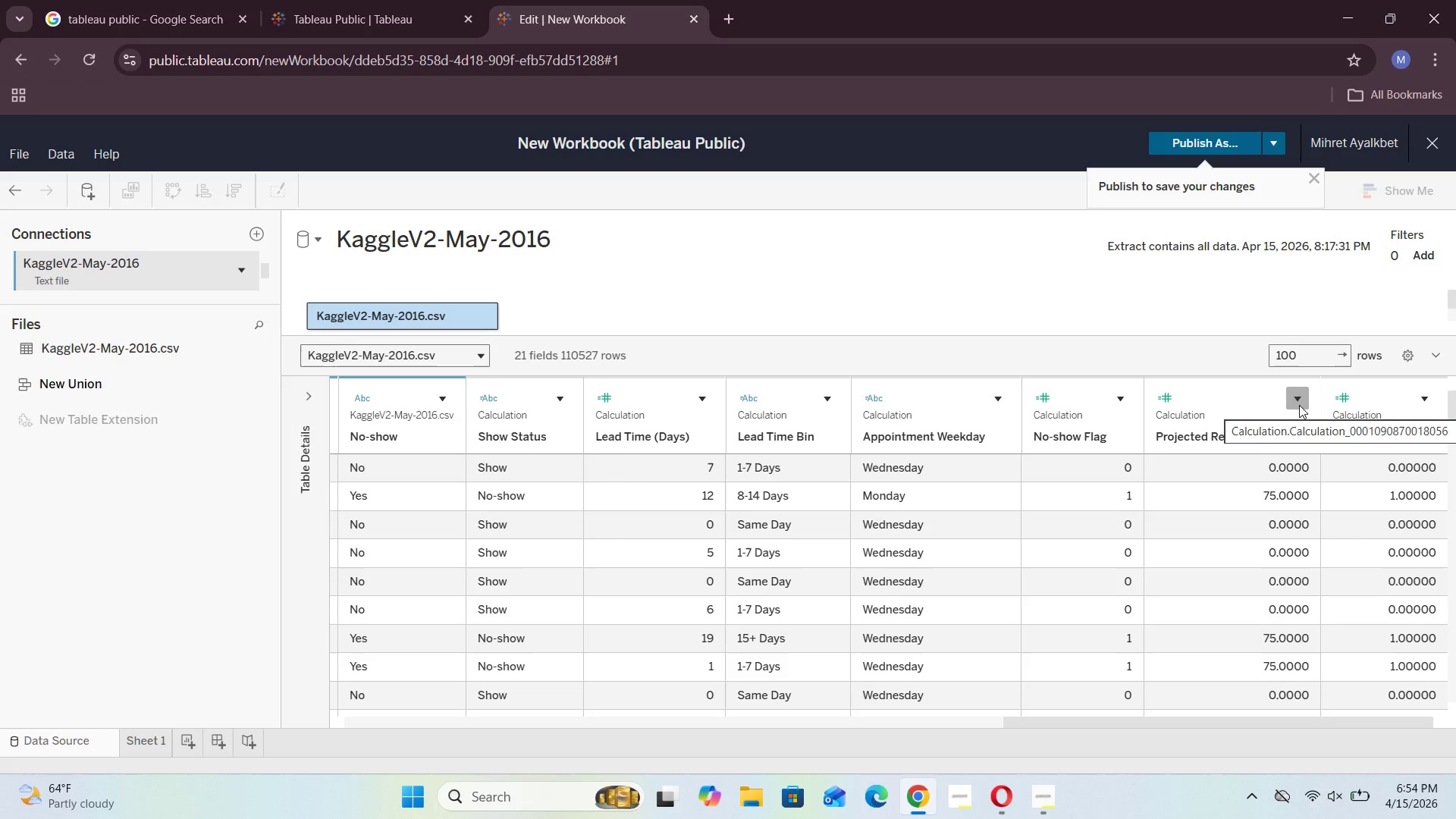 
mouse_move([1252, 573])
 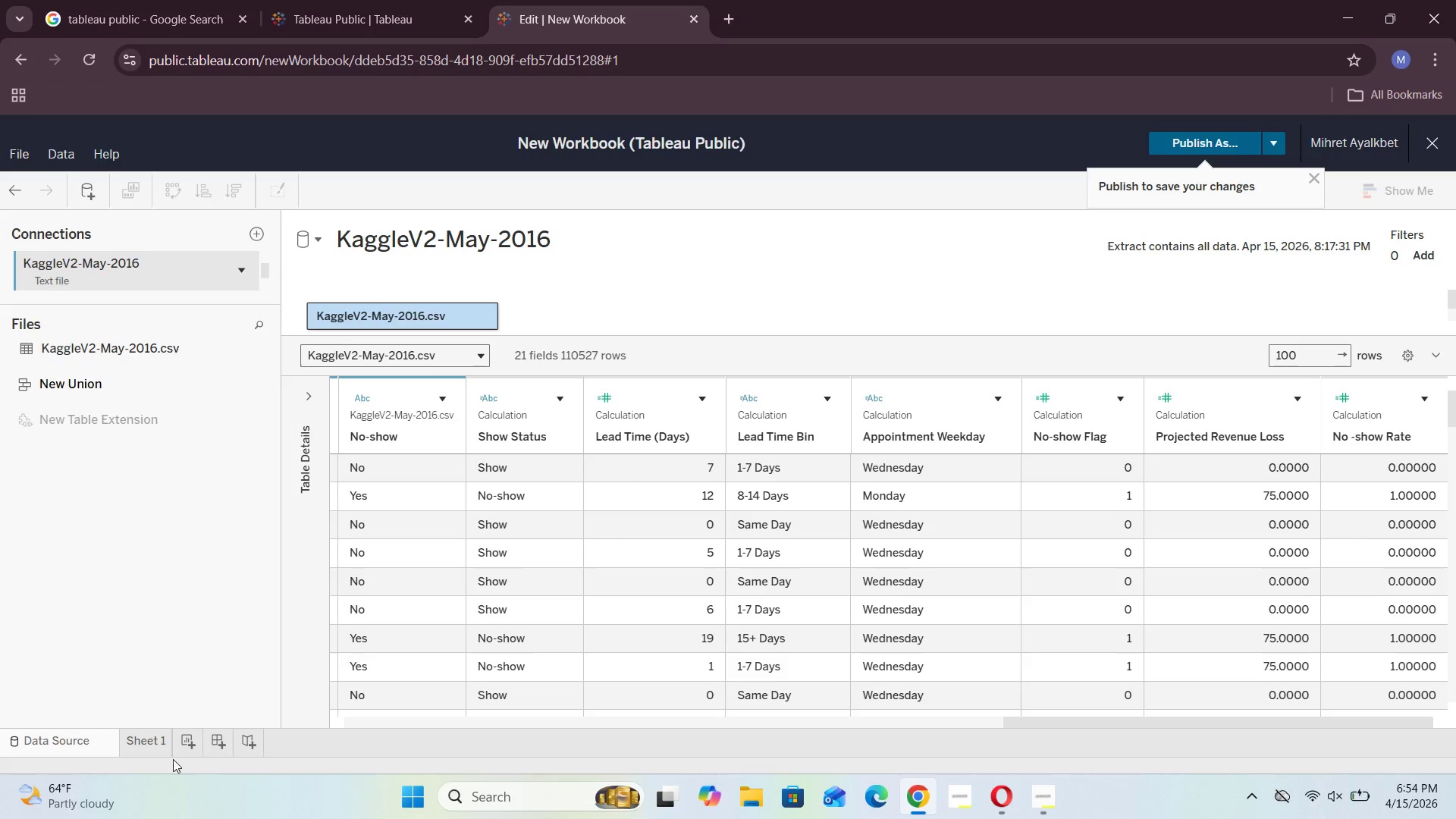 
left_click([164, 750])
 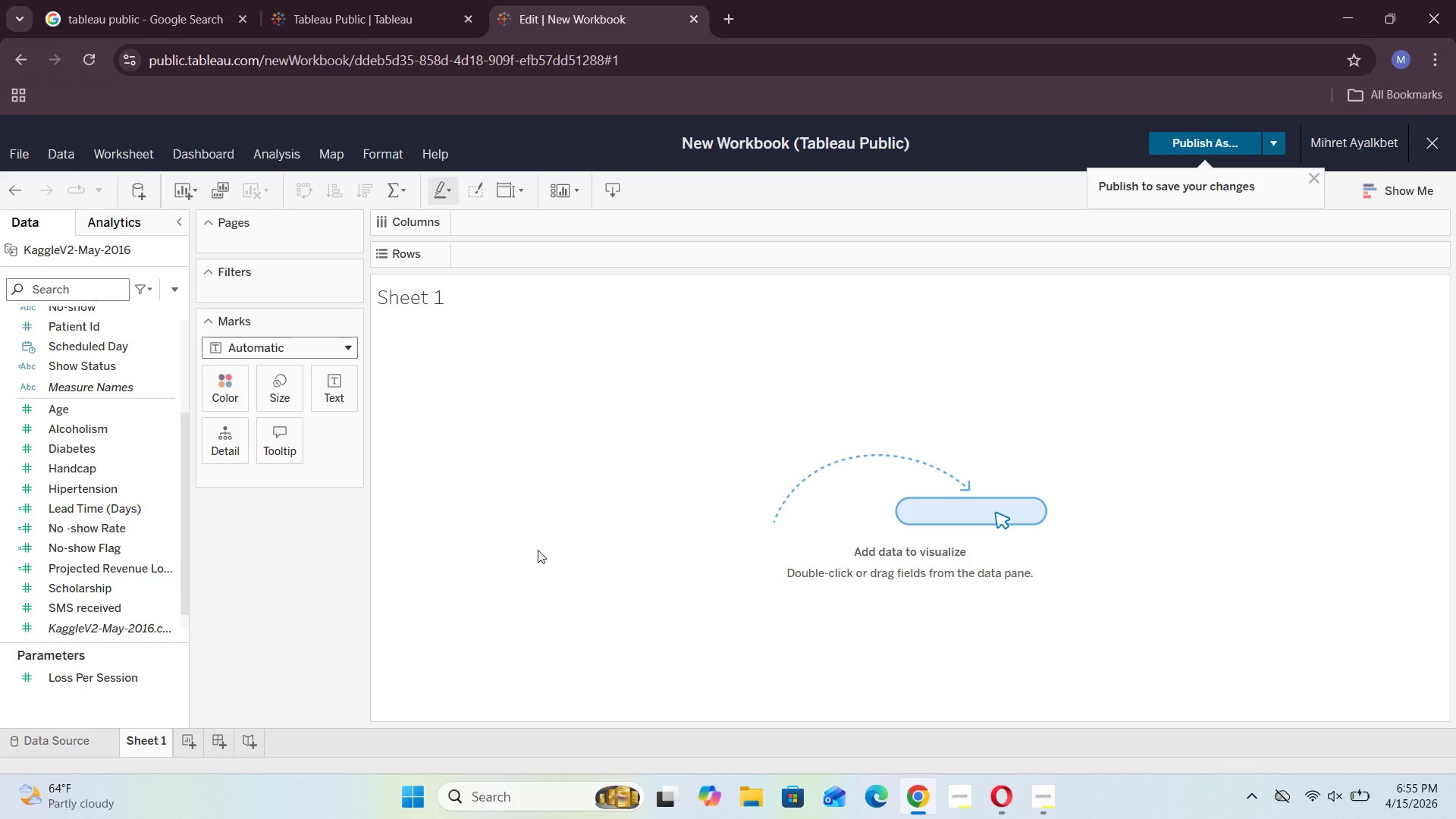 
wait(7.12)
 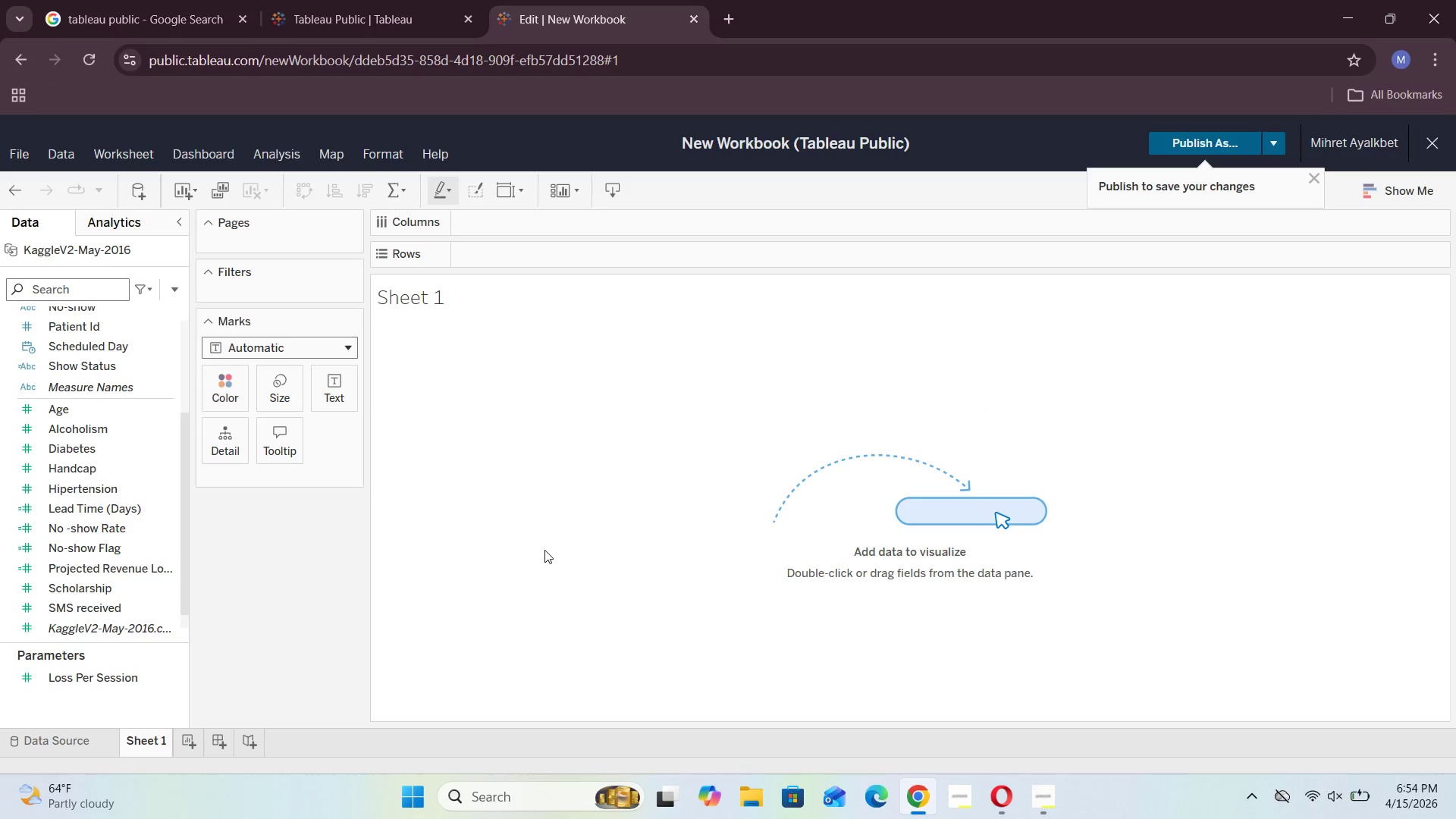 
left_click([150, 285])
 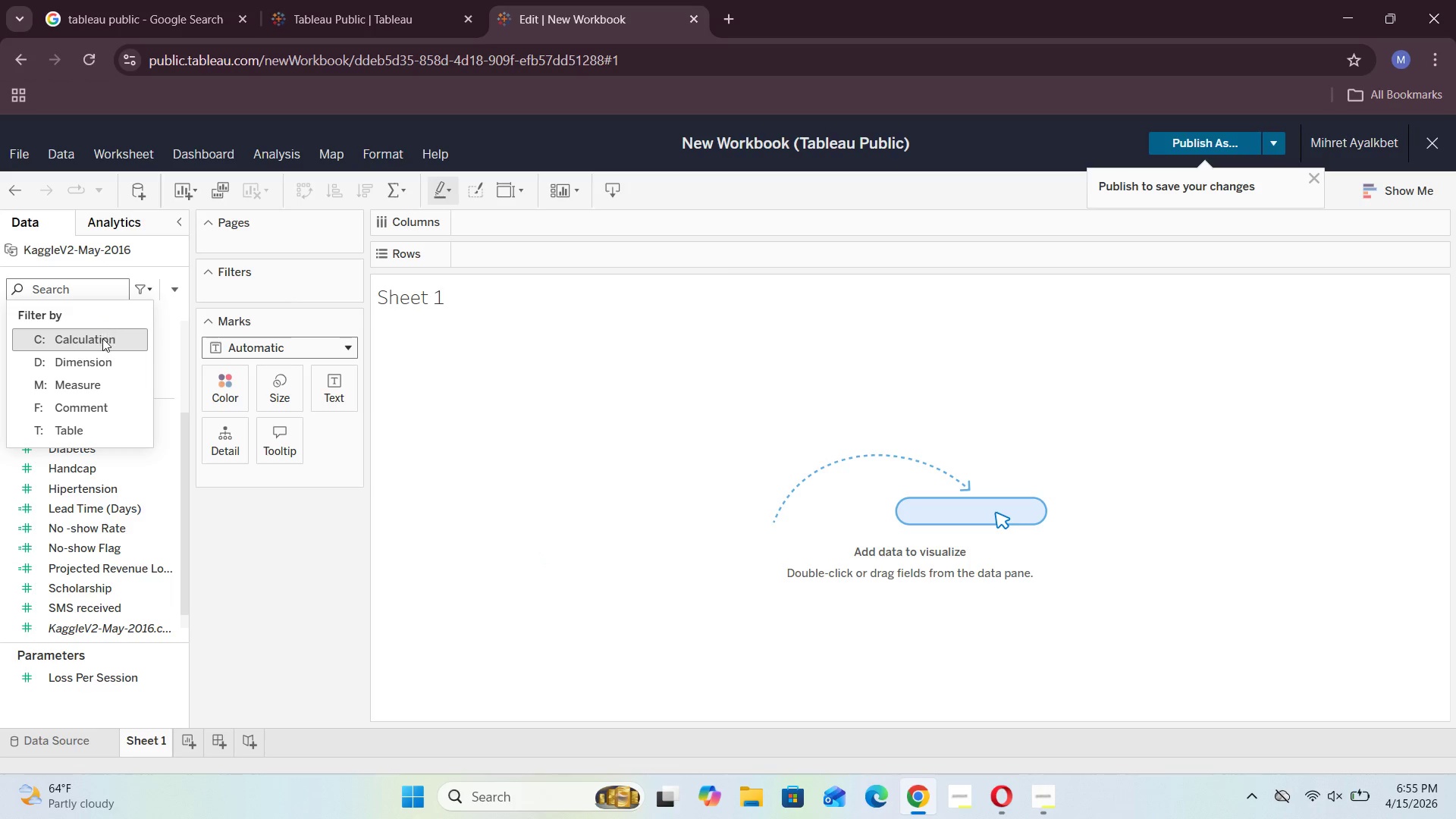 
left_click([102, 339])
 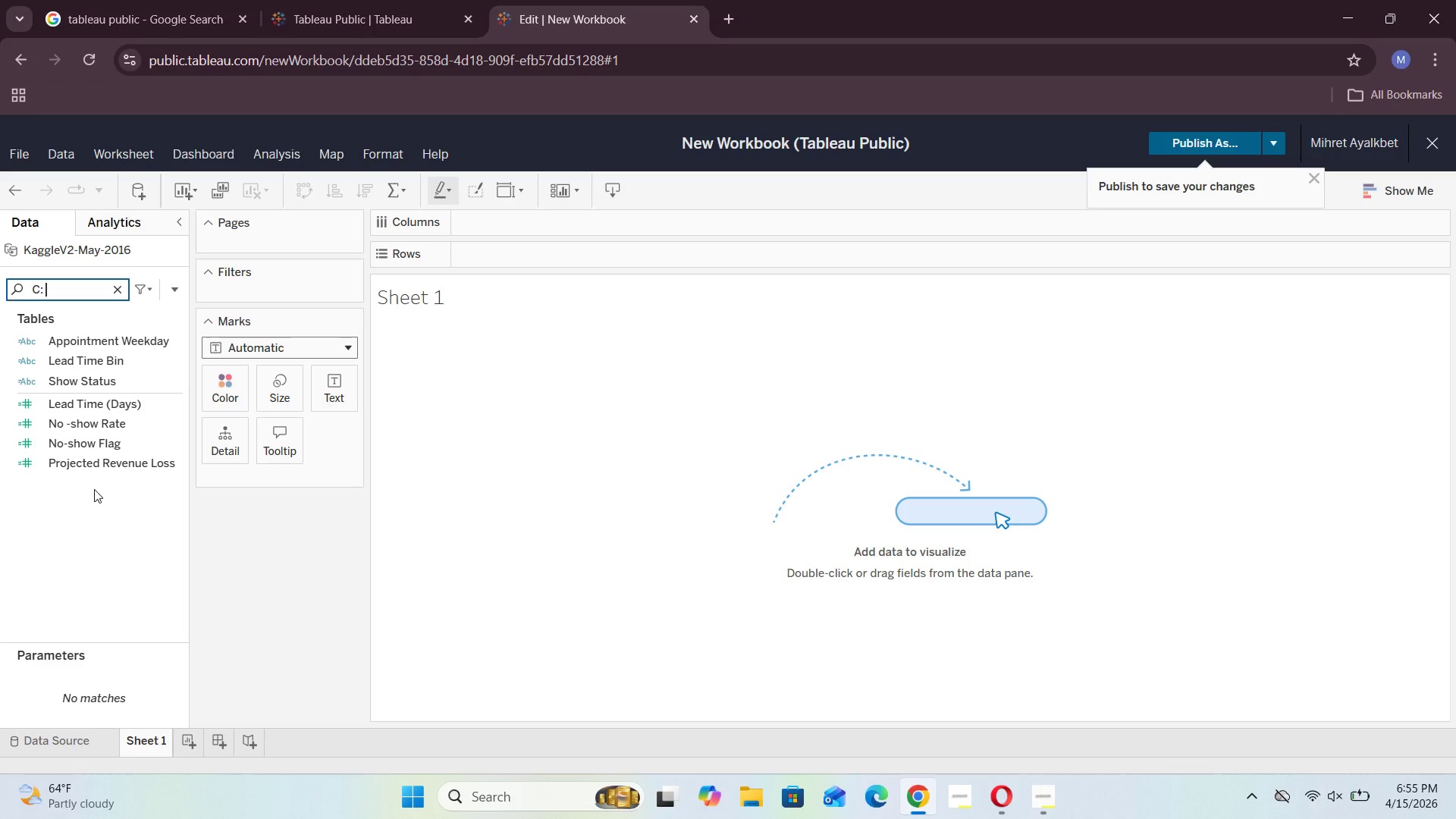 
wait(25.56)
 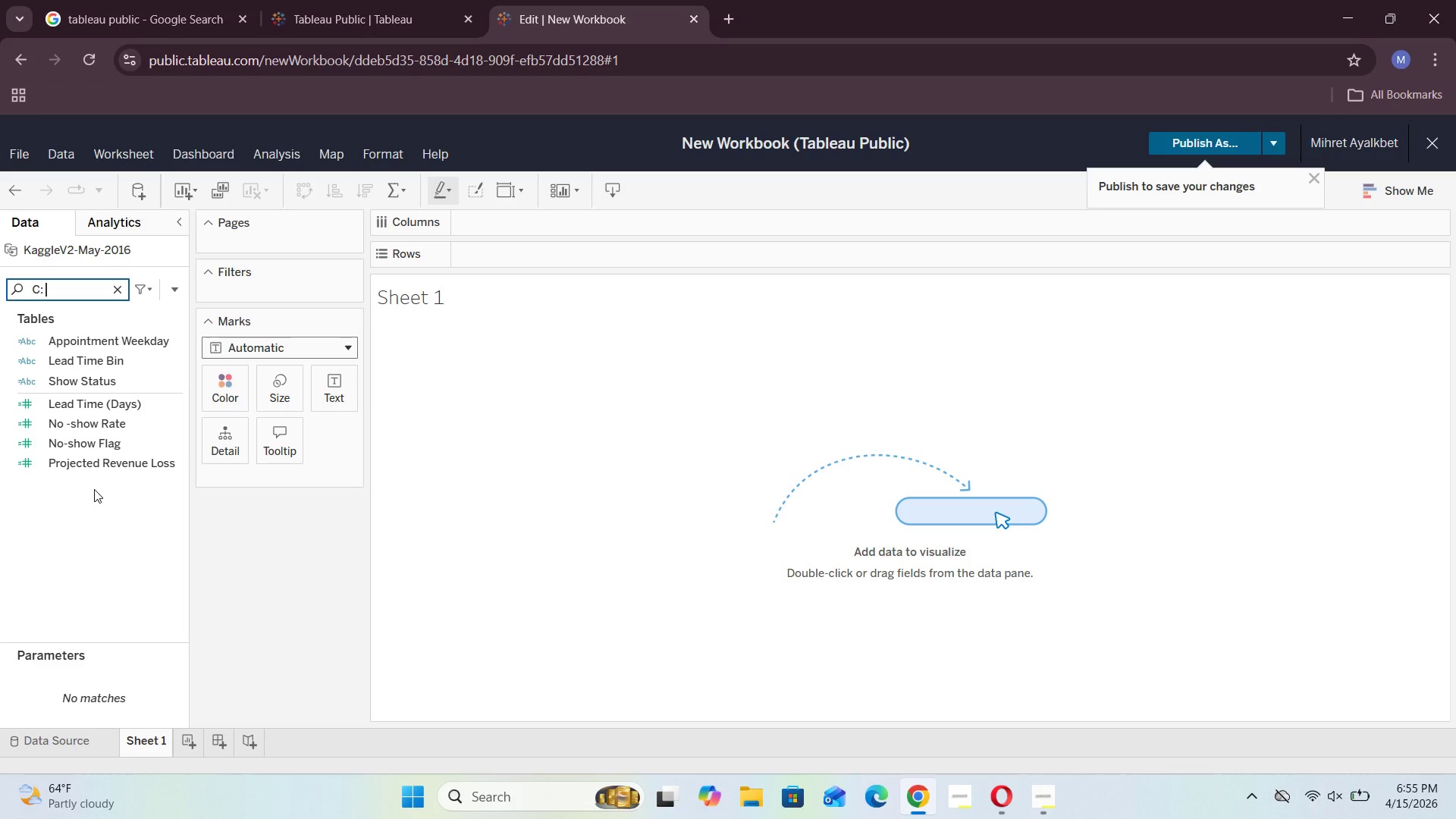 
left_click([125, 287])
 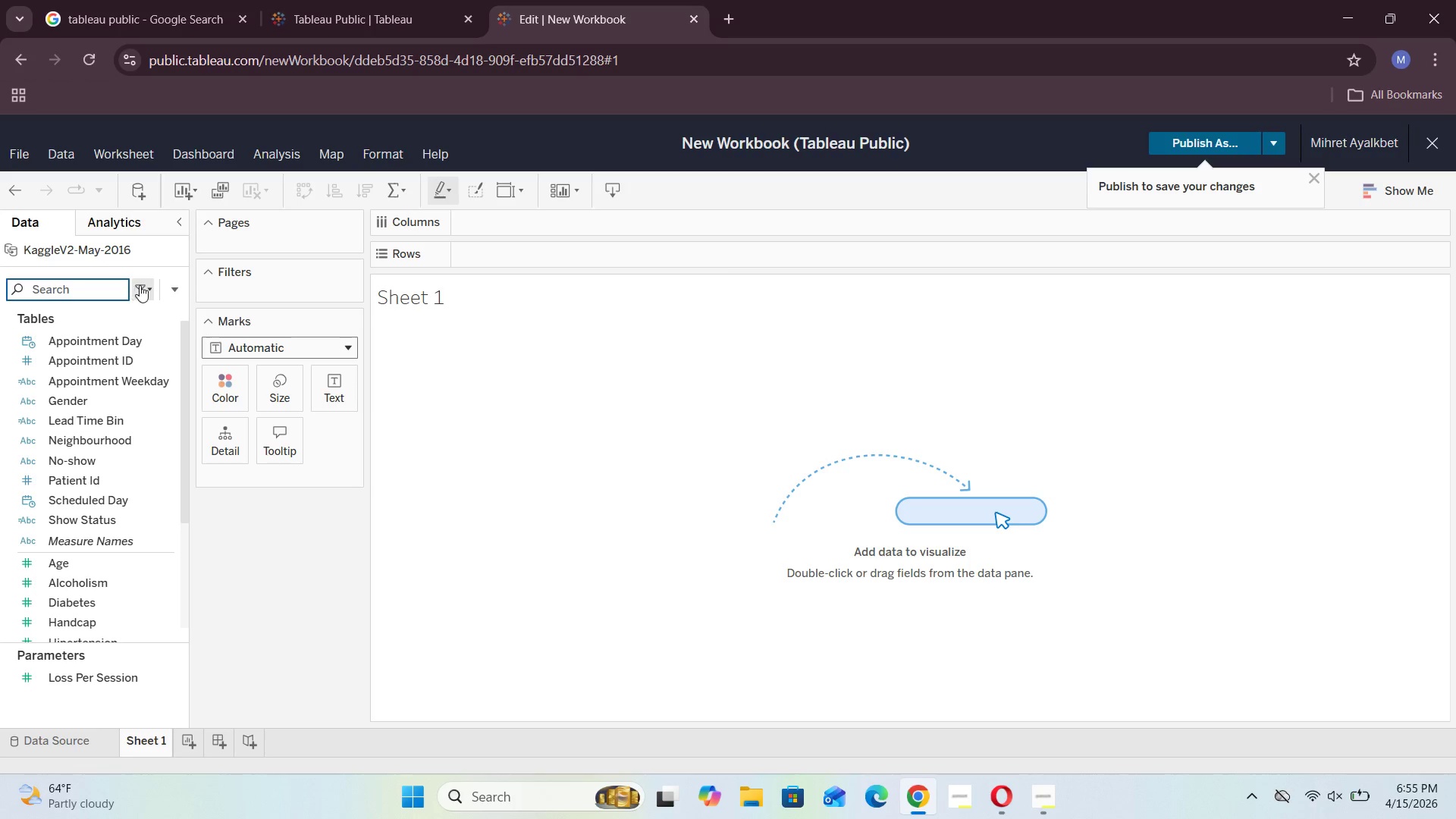 
left_click([145, 284])
 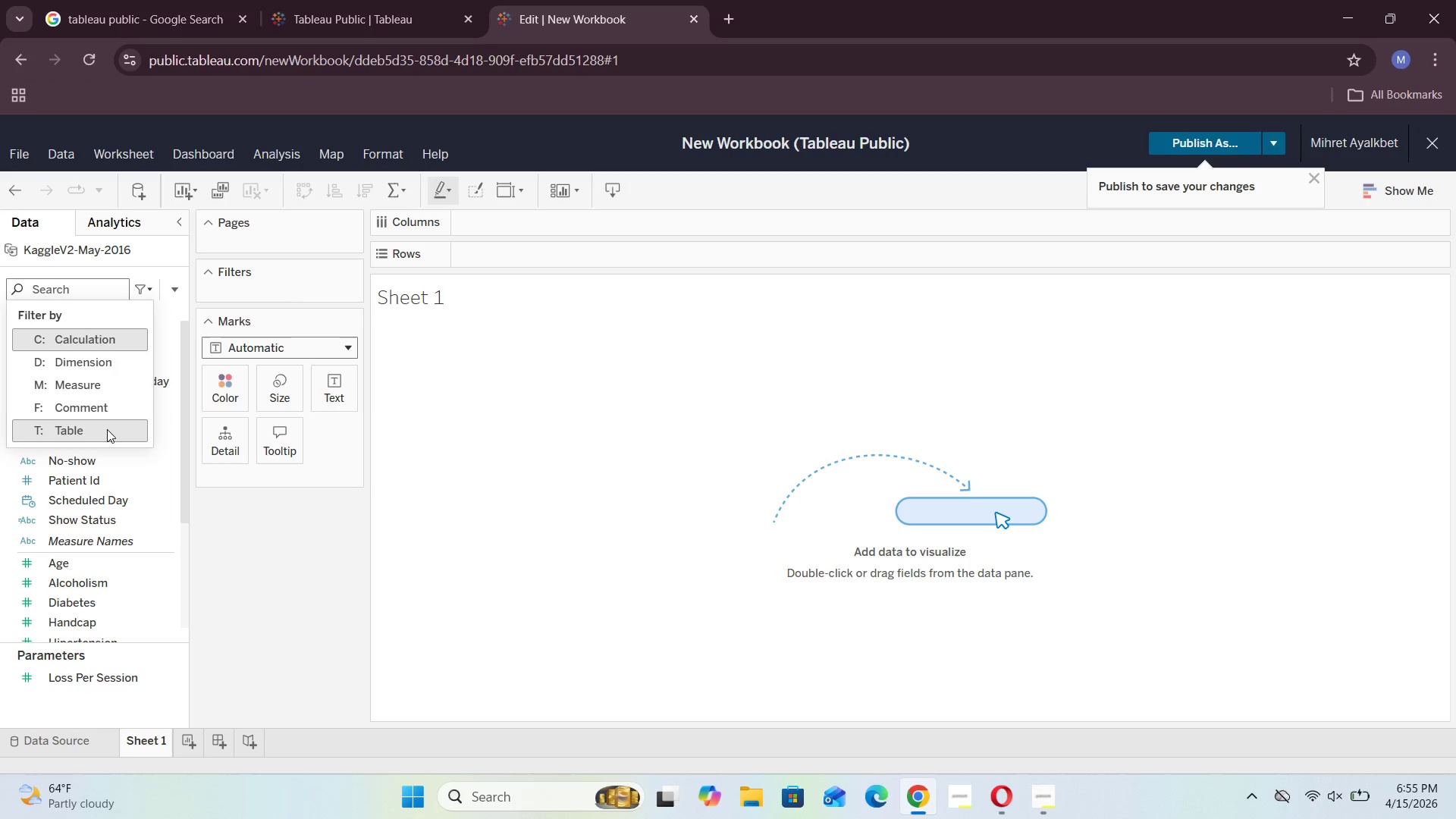 
left_click([334, 548])
 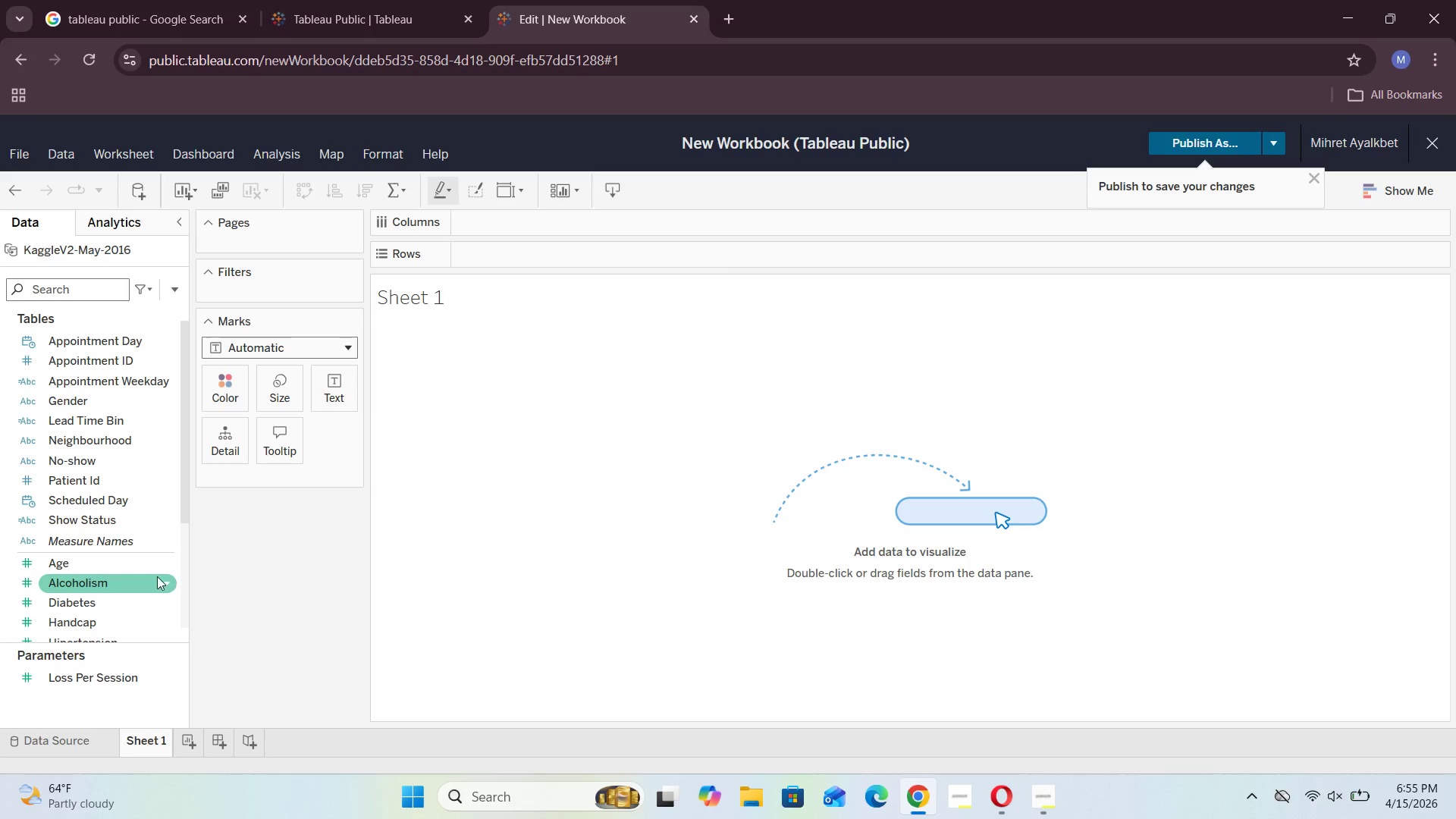 
scroll: coordinate [152, 578], scroll_direction: down, amount: 3.0
 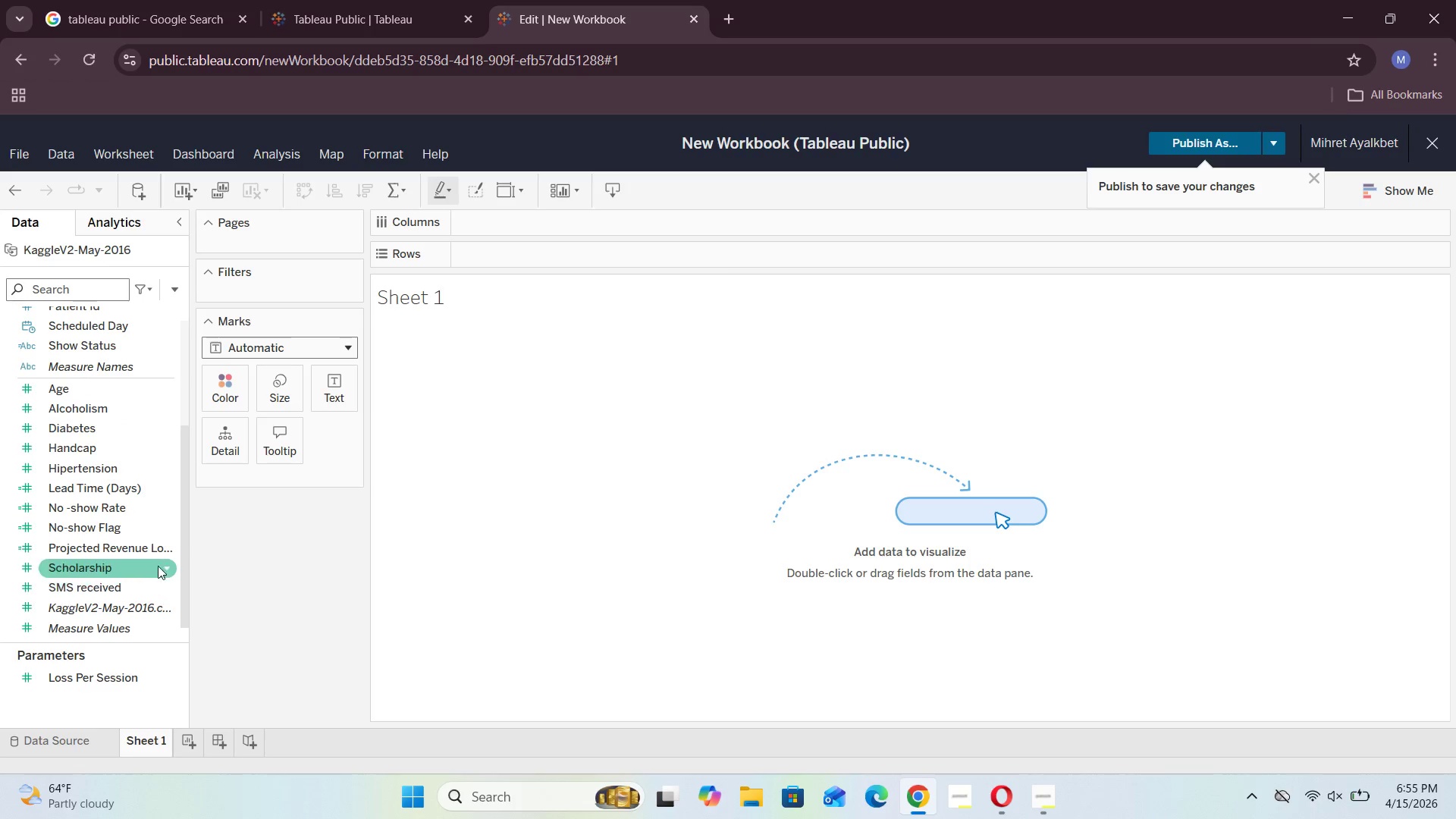 
mouse_move([149, 576])
 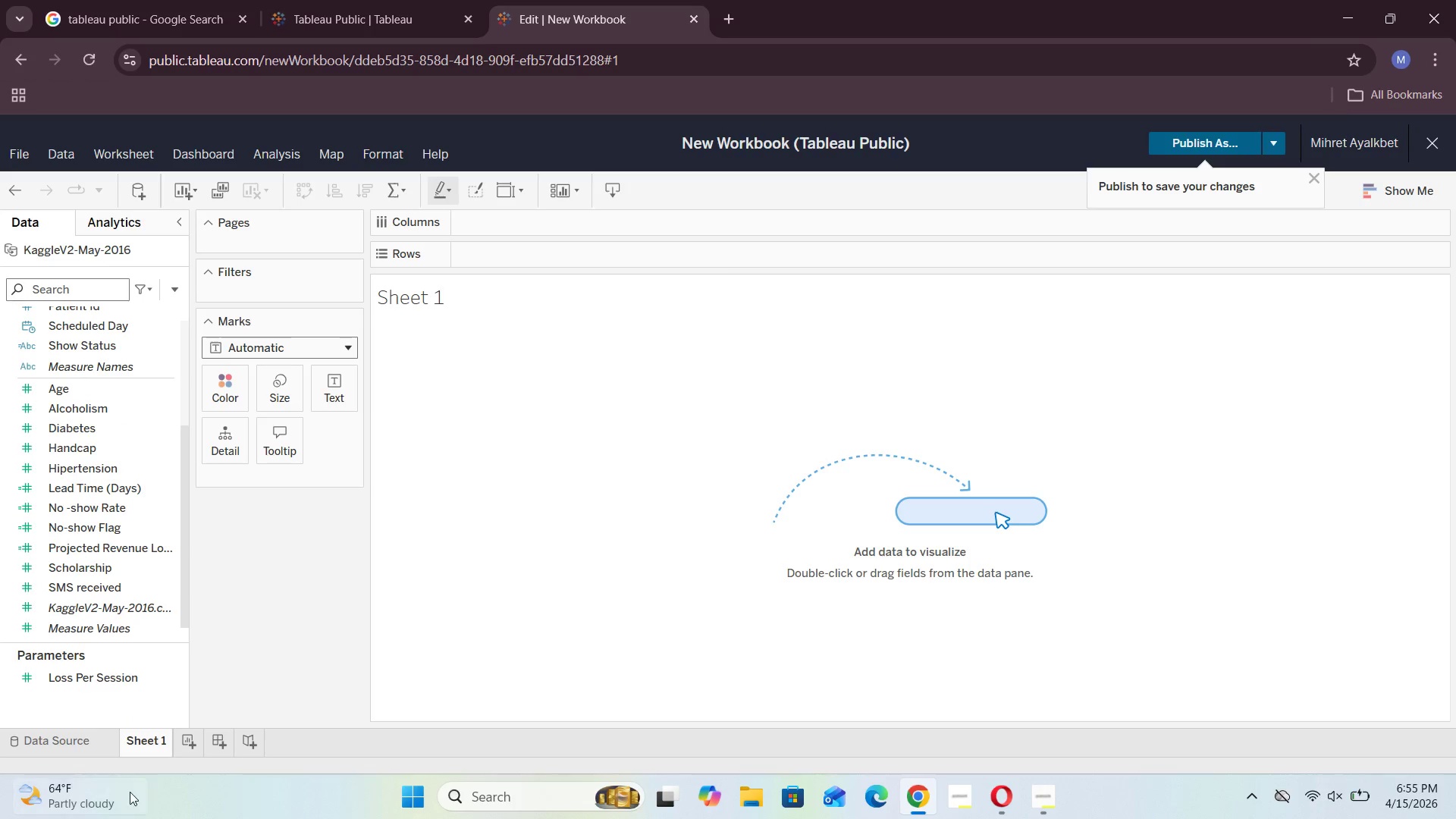 
double_click([155, 742])
 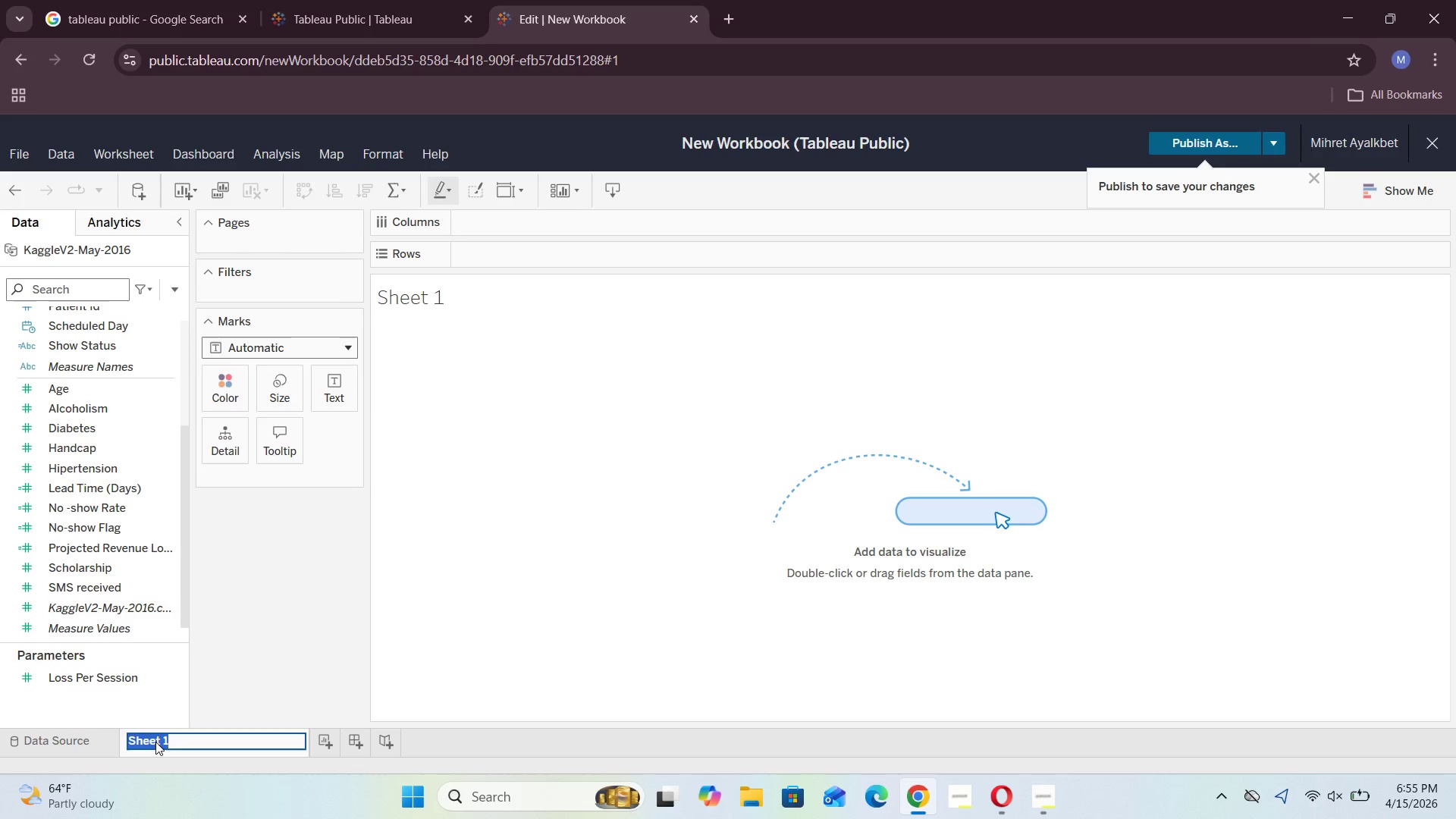 
key(Backspace)
 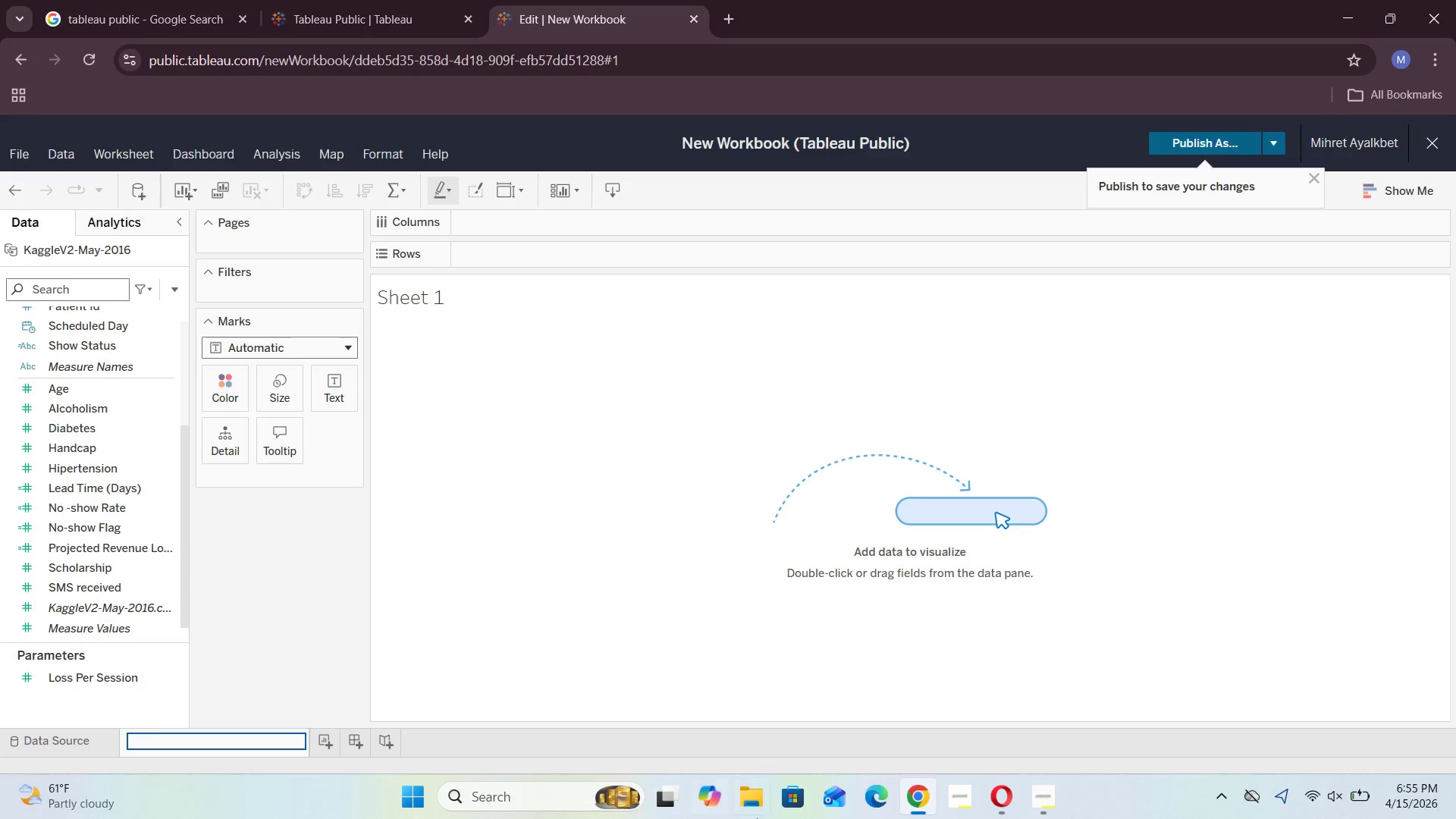 
left_click([1050, 801])